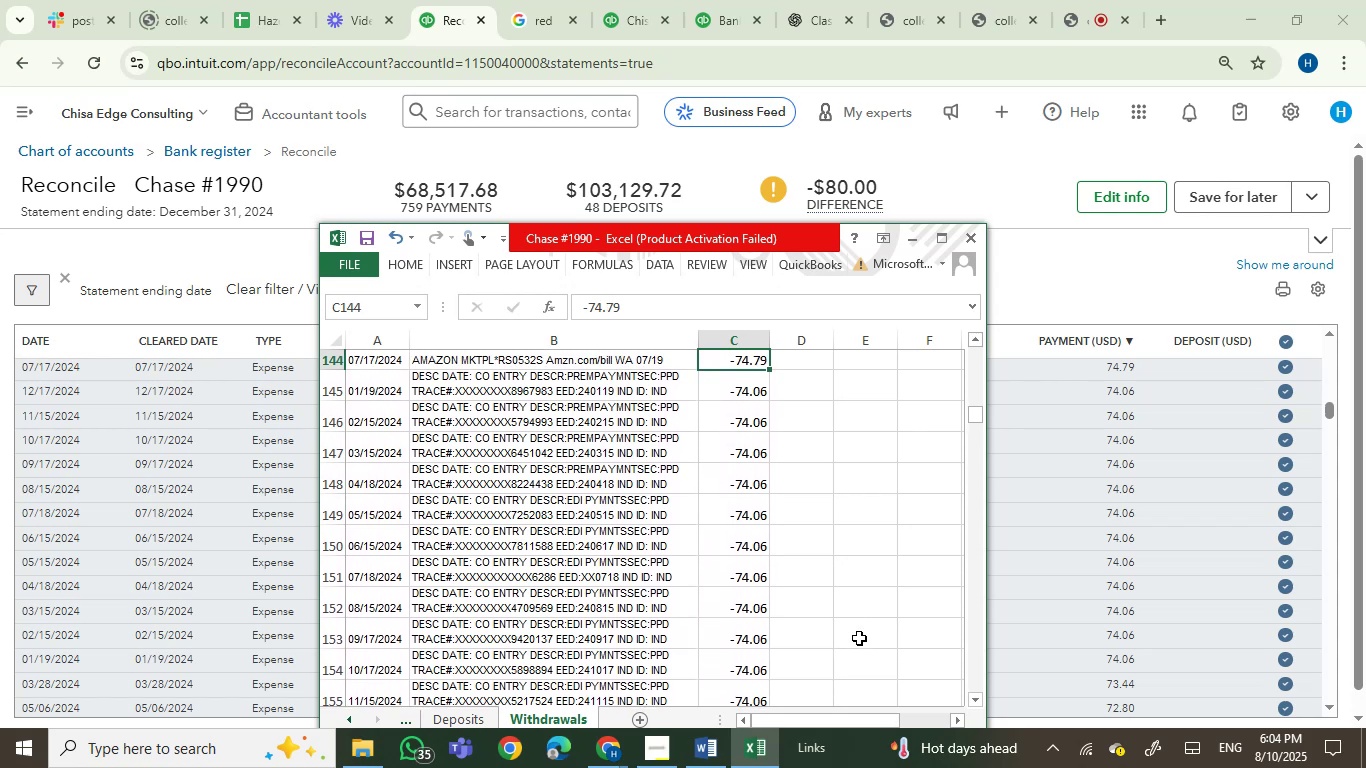 
hold_key(key=ArrowDown, duration=0.79)
 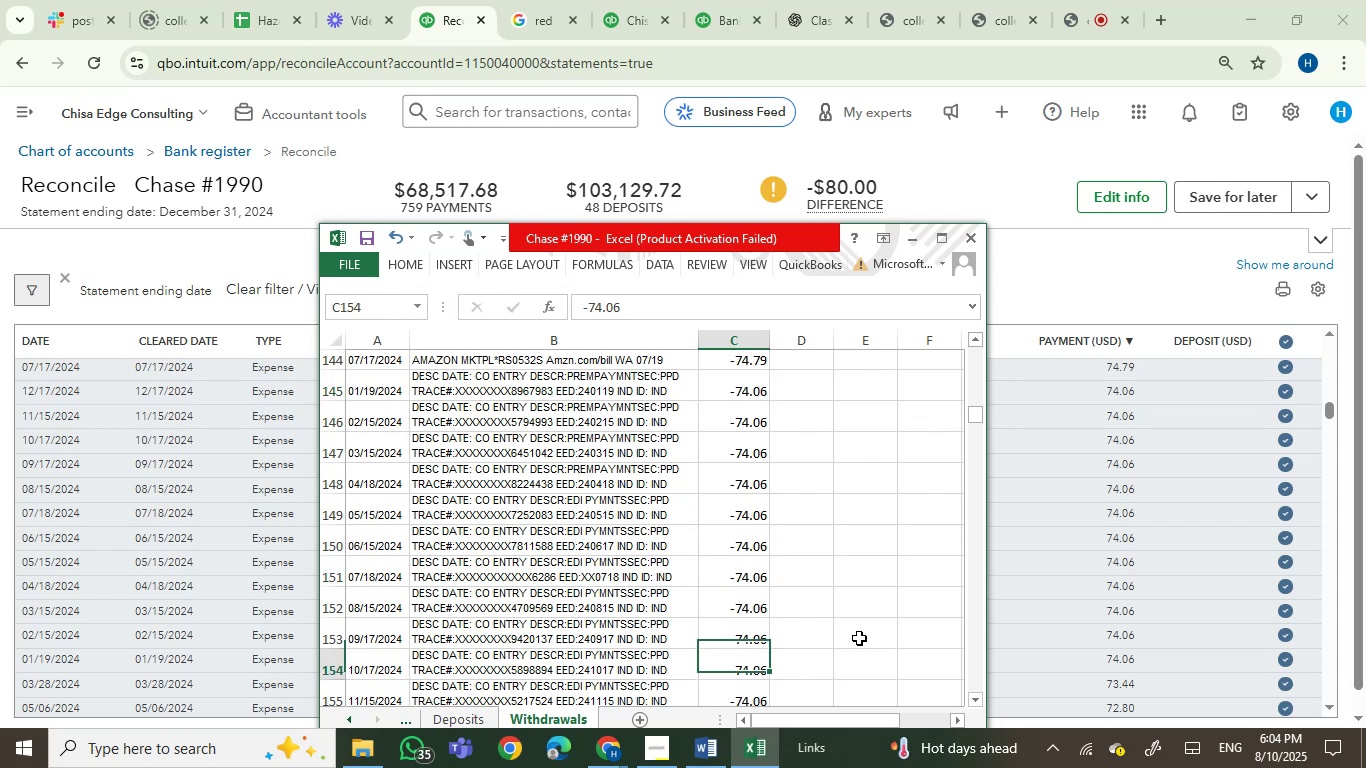 
hold_key(key=ArrowDown, duration=0.37)
 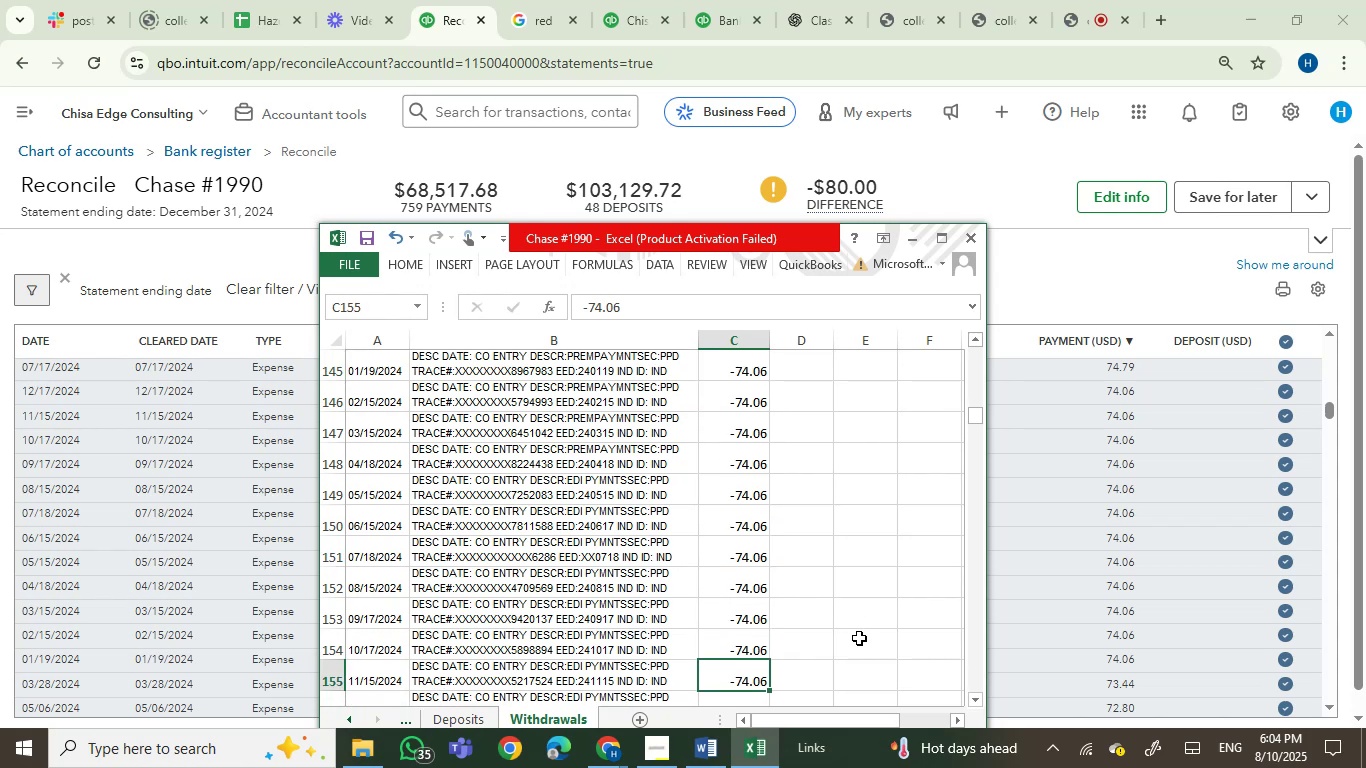 
key(ArrowDown)
 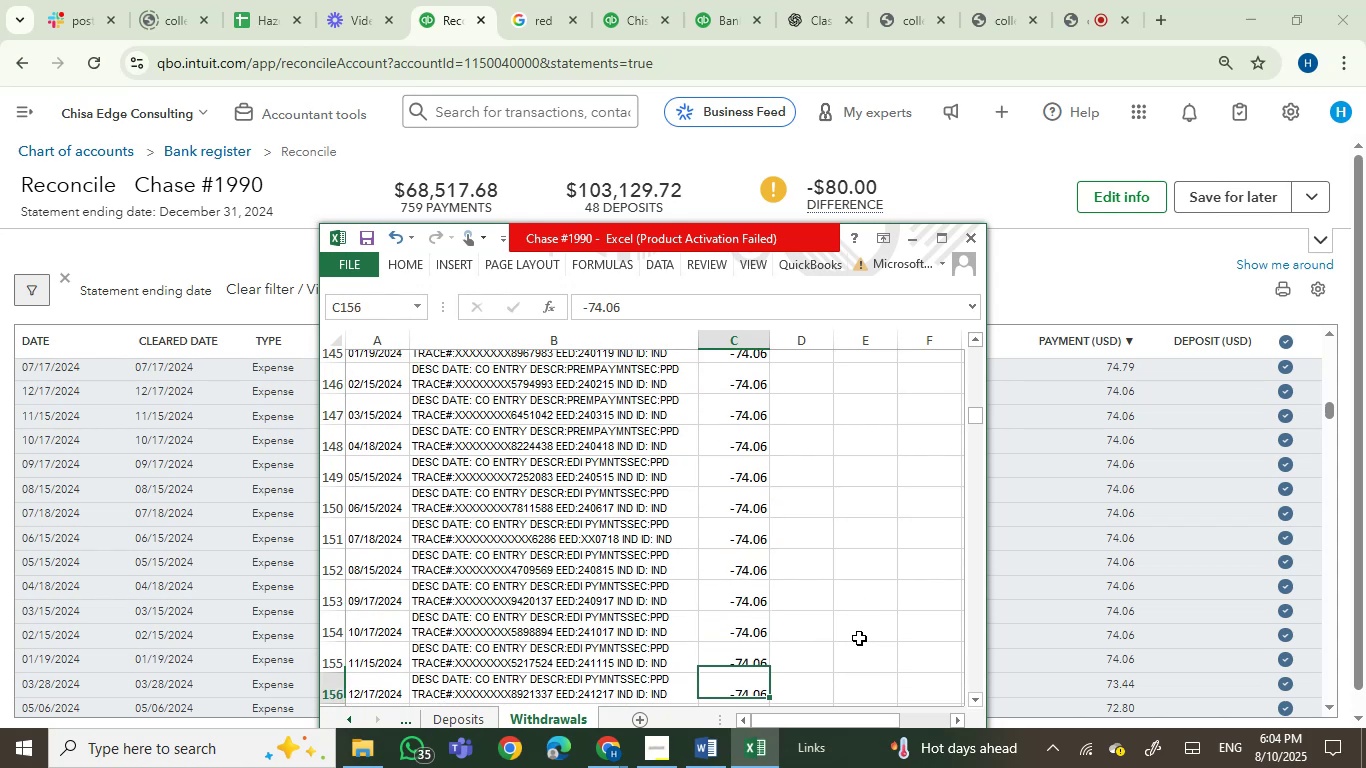 
key(ArrowDown)
 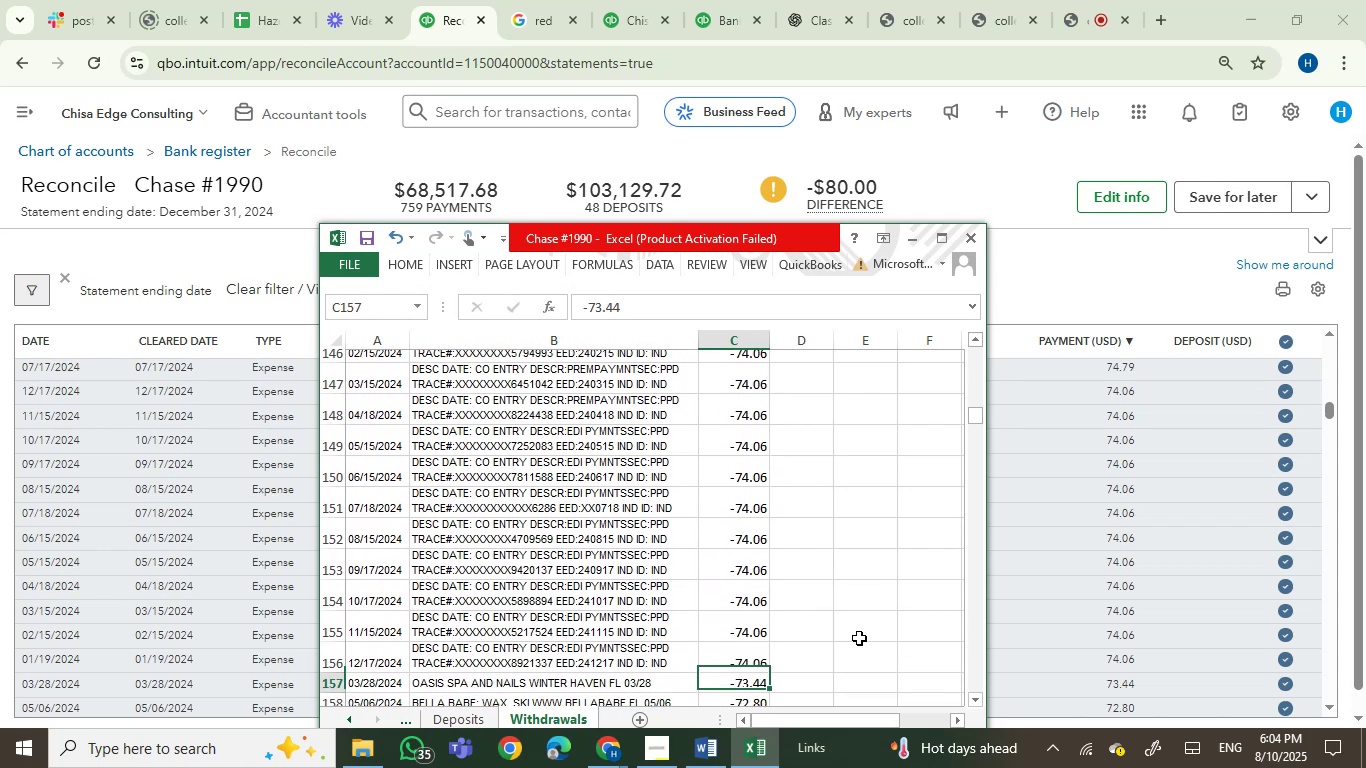 
key(ArrowDown)
 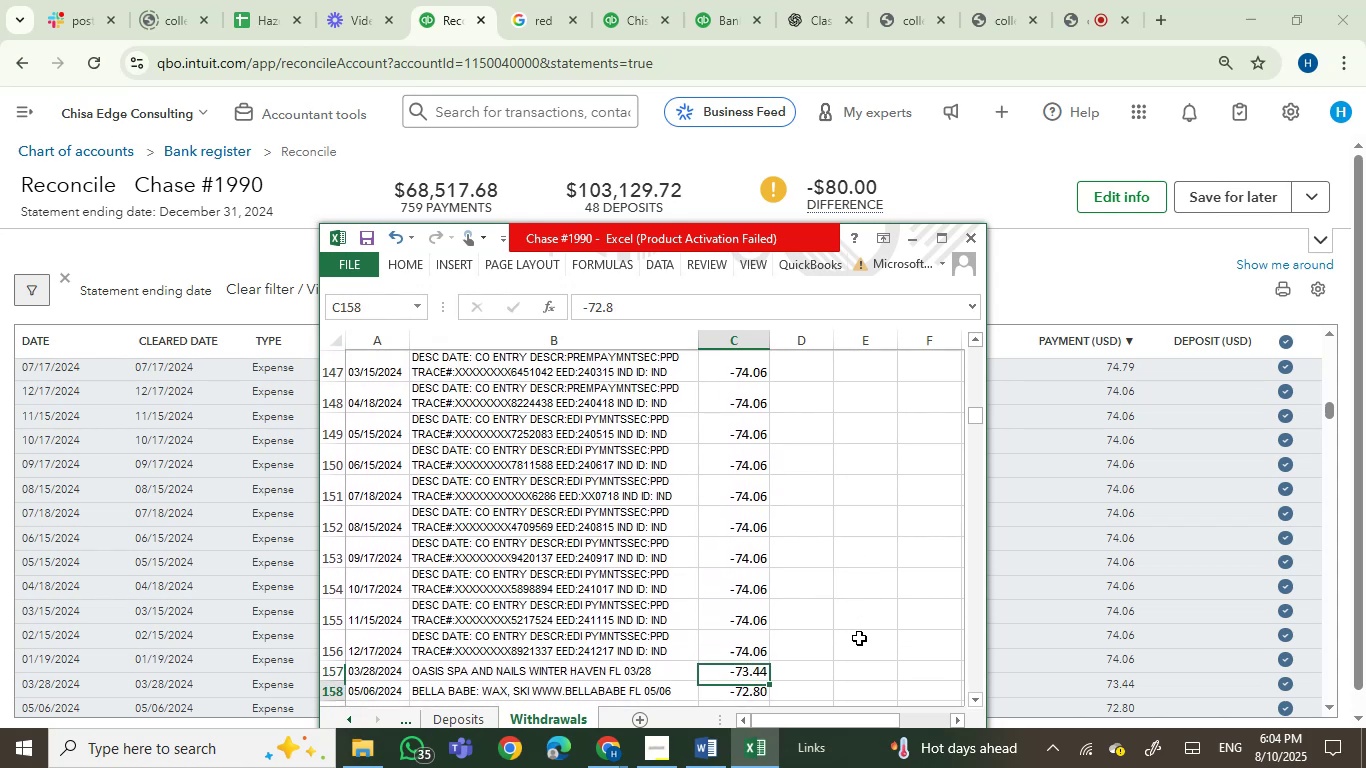 
hold_key(key=ArrowDown, duration=0.94)
 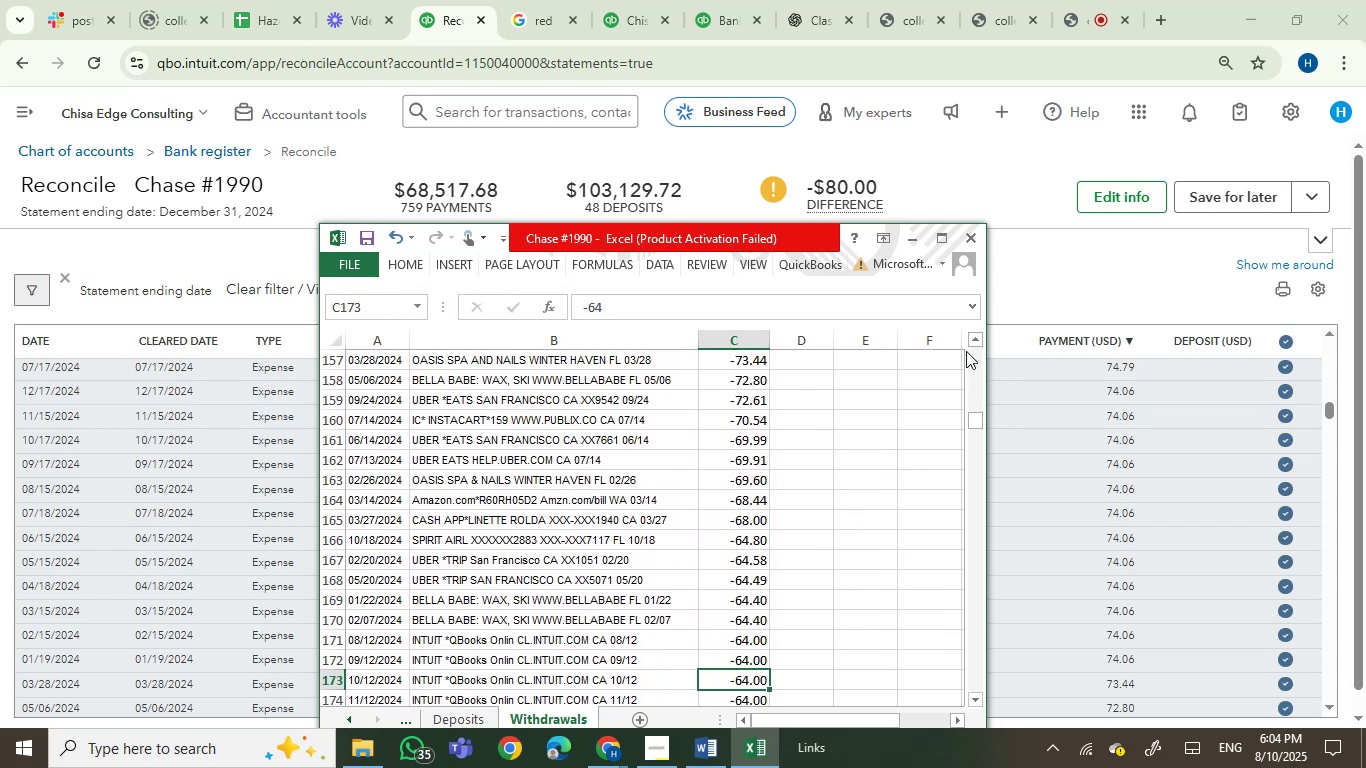 
double_click([977, 340])
 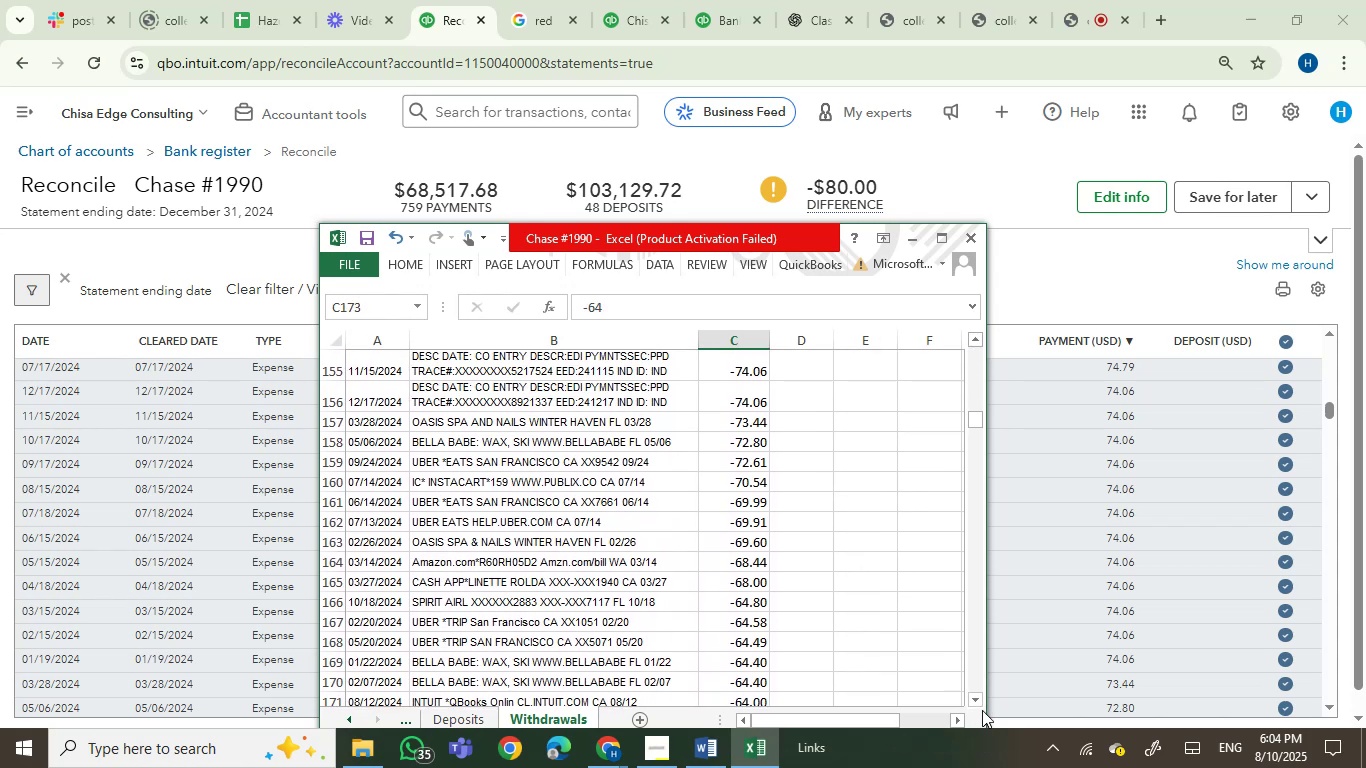 
left_click([981, 701])
 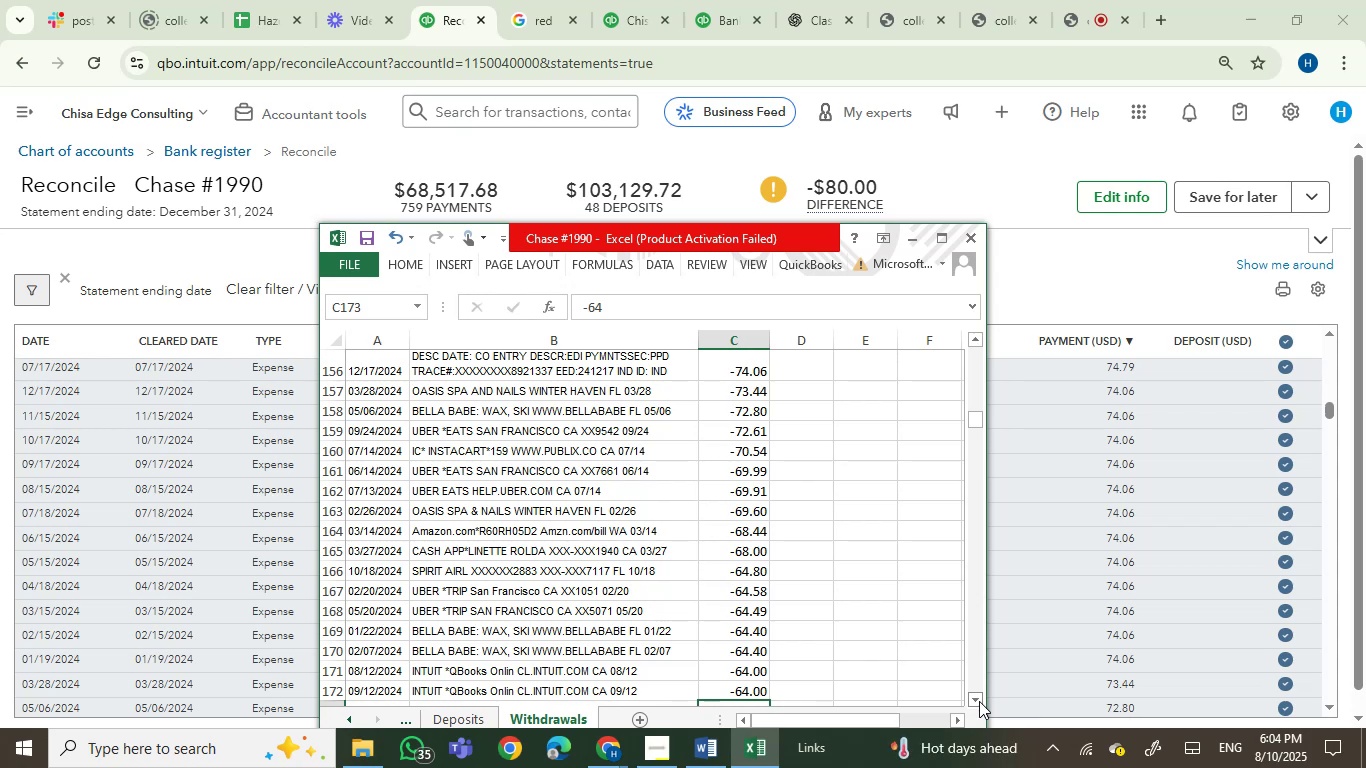 
wait(5.88)
 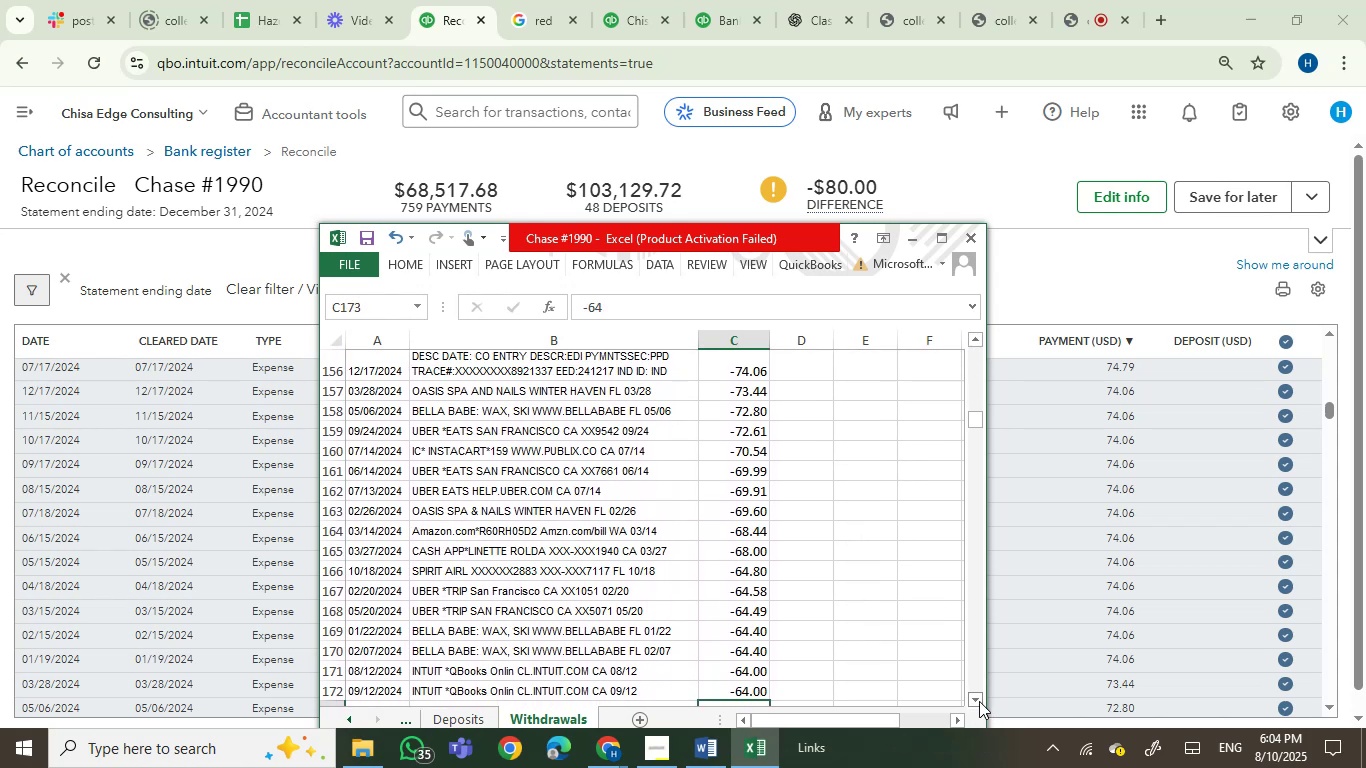 
double_click([979, 701])
 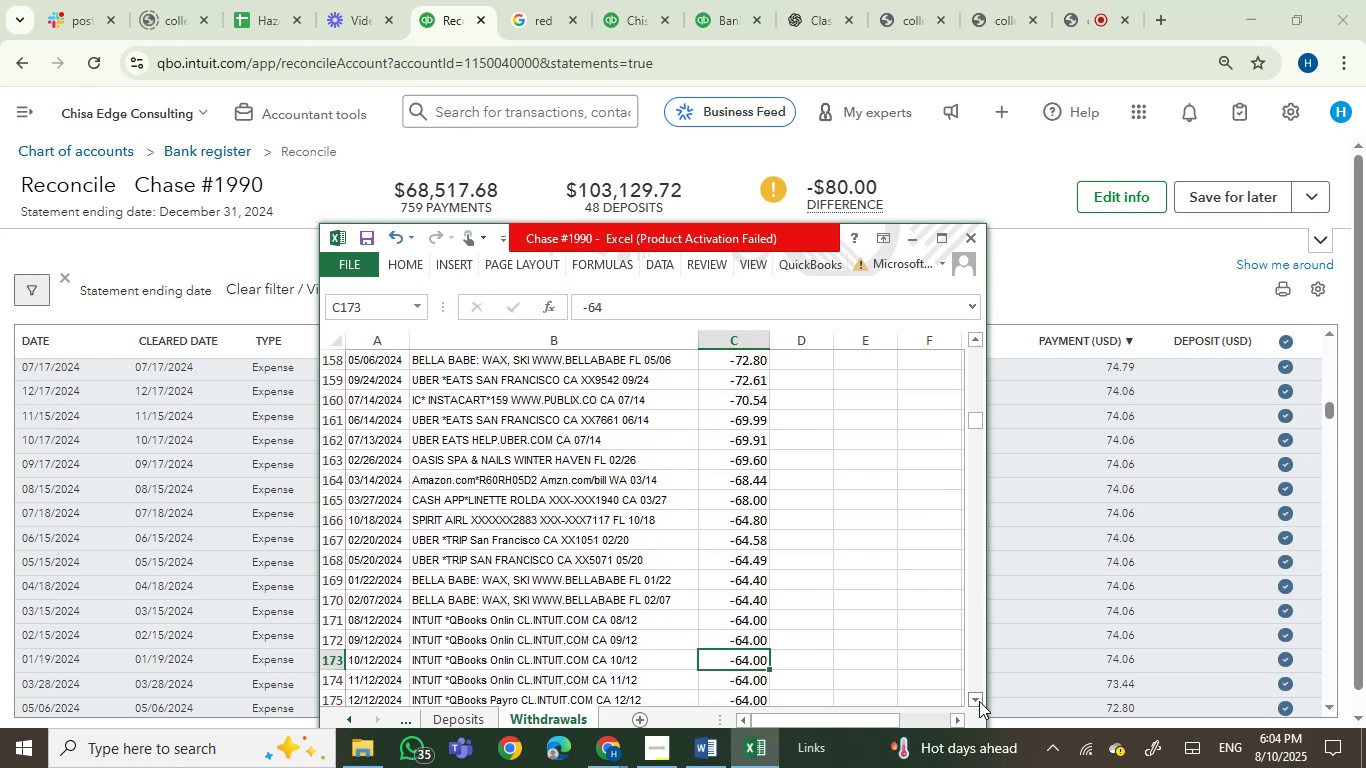 
left_click([979, 701])
 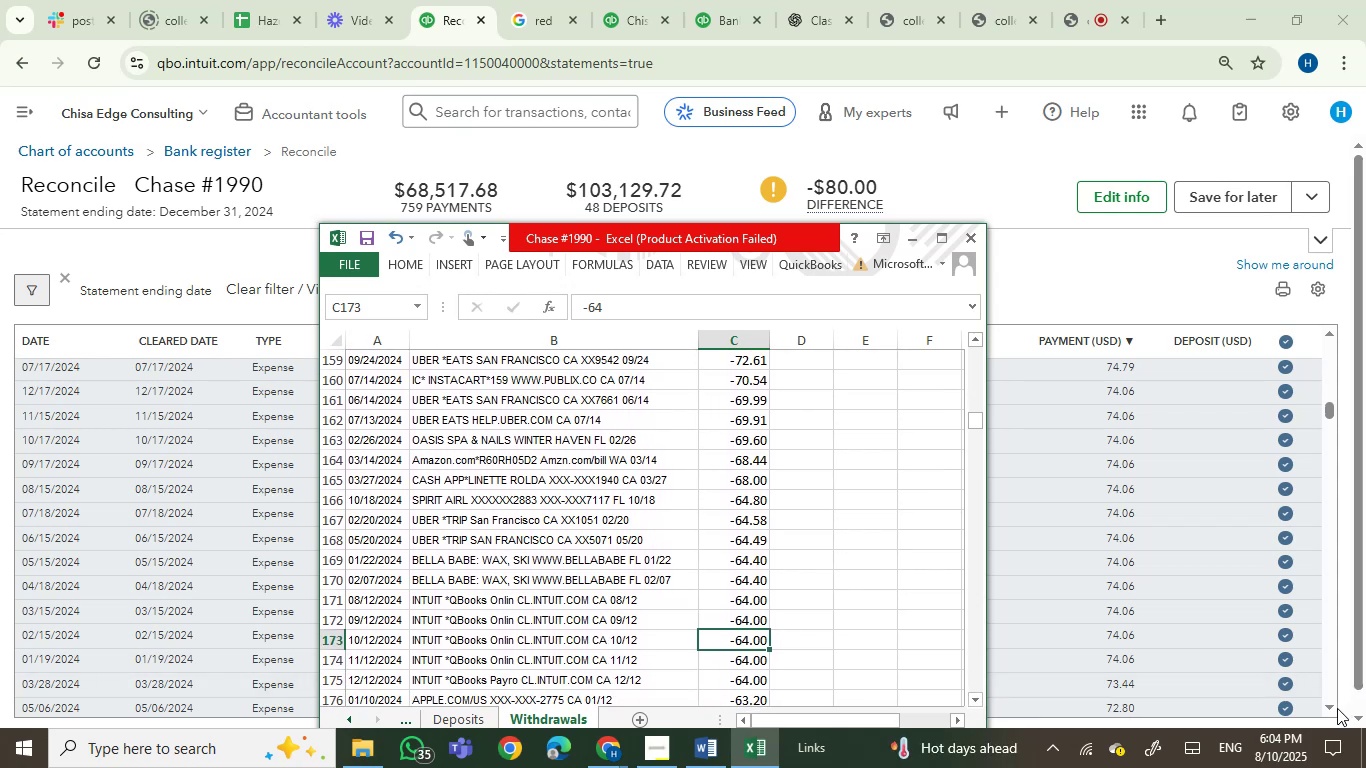 
double_click([1333, 707])
 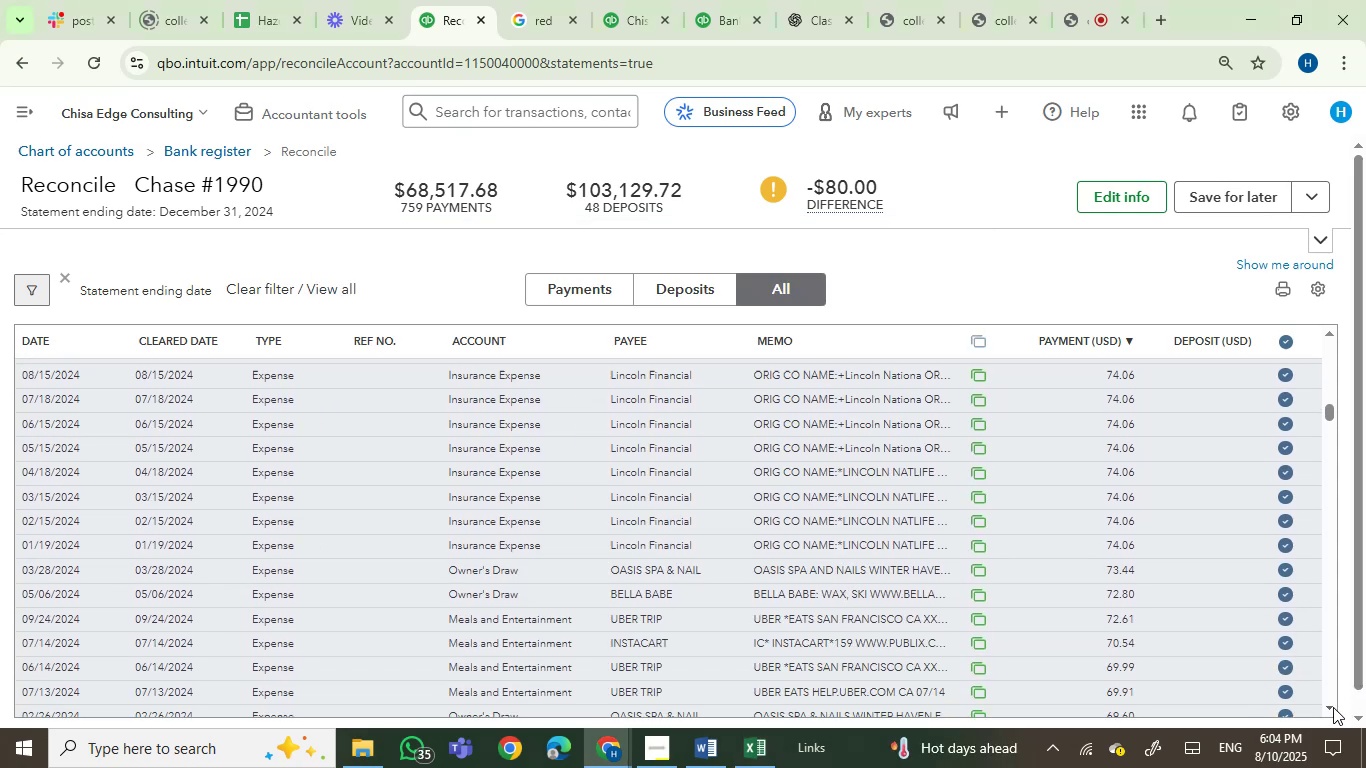 
triple_click([1333, 707])
 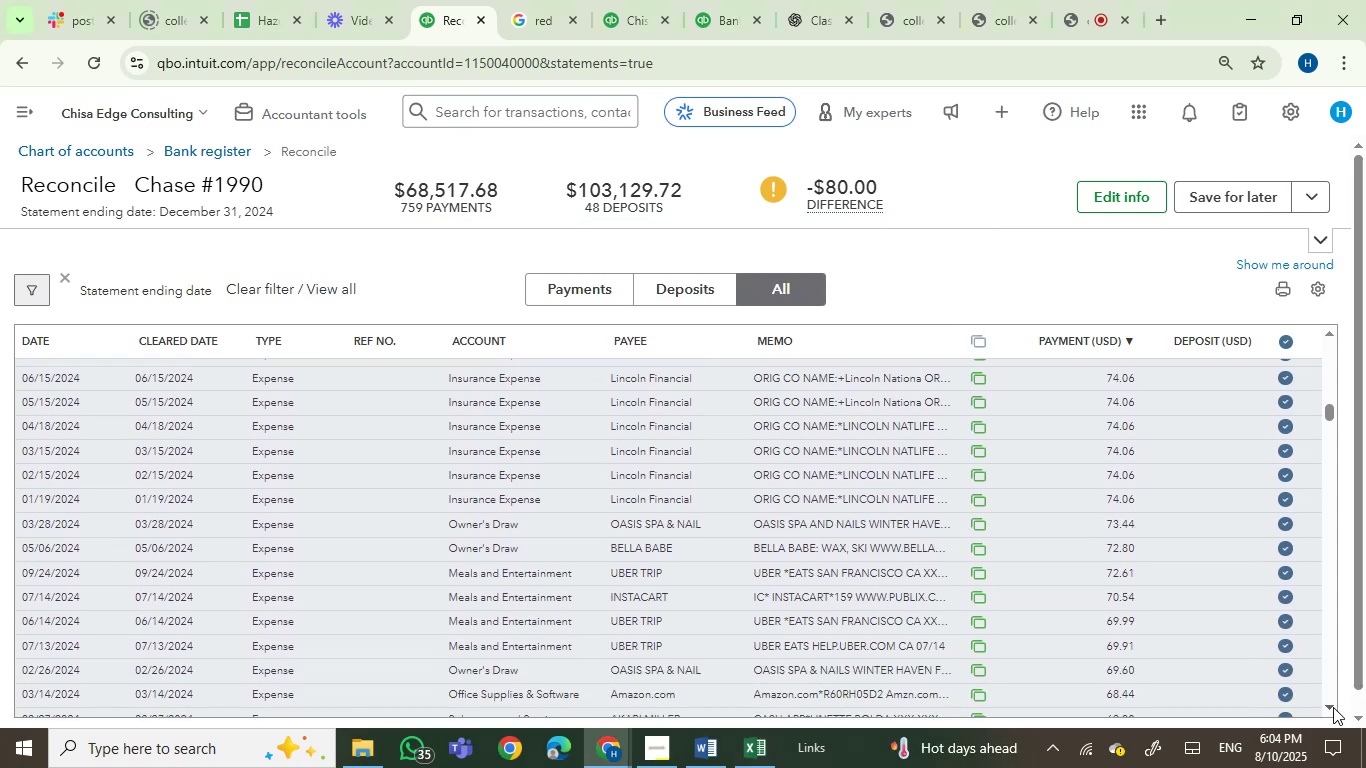 
triple_click([1333, 707])
 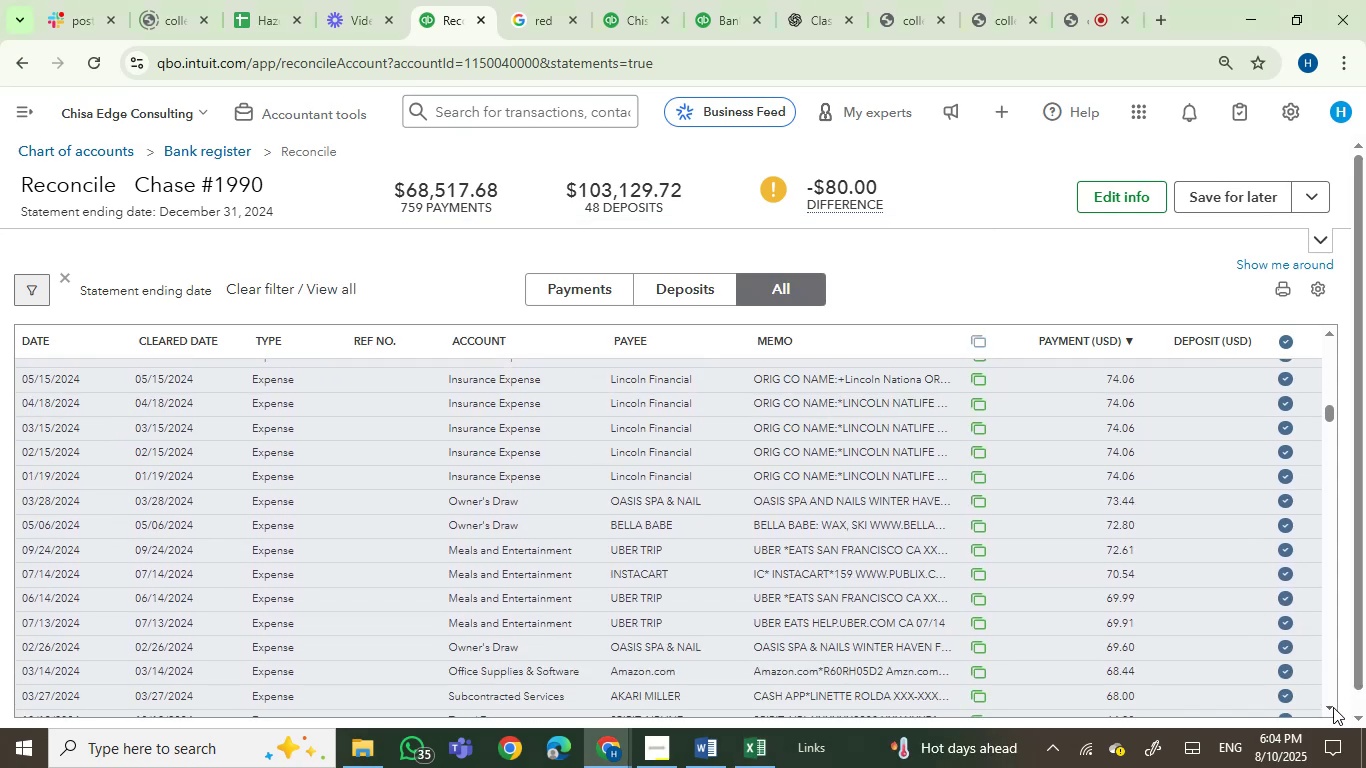 
triple_click([1333, 707])
 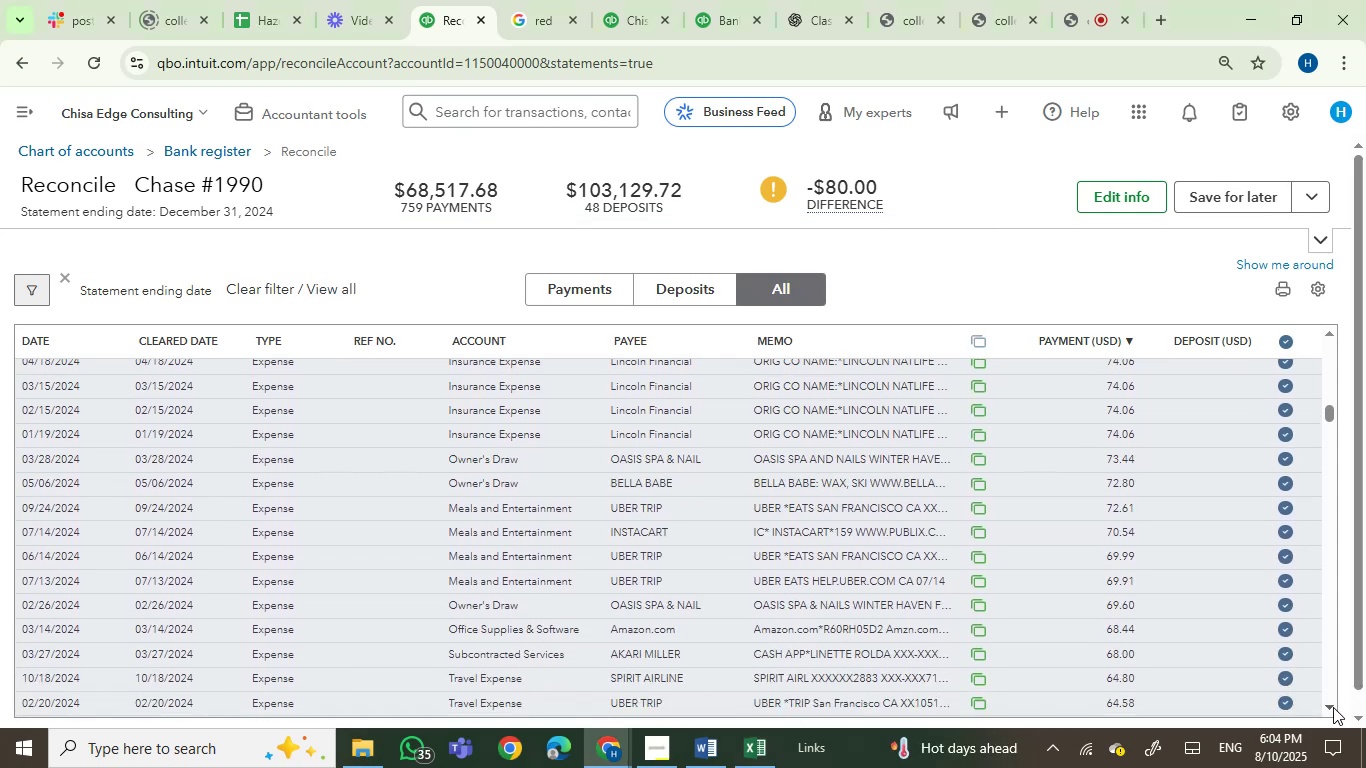 
triple_click([1333, 707])
 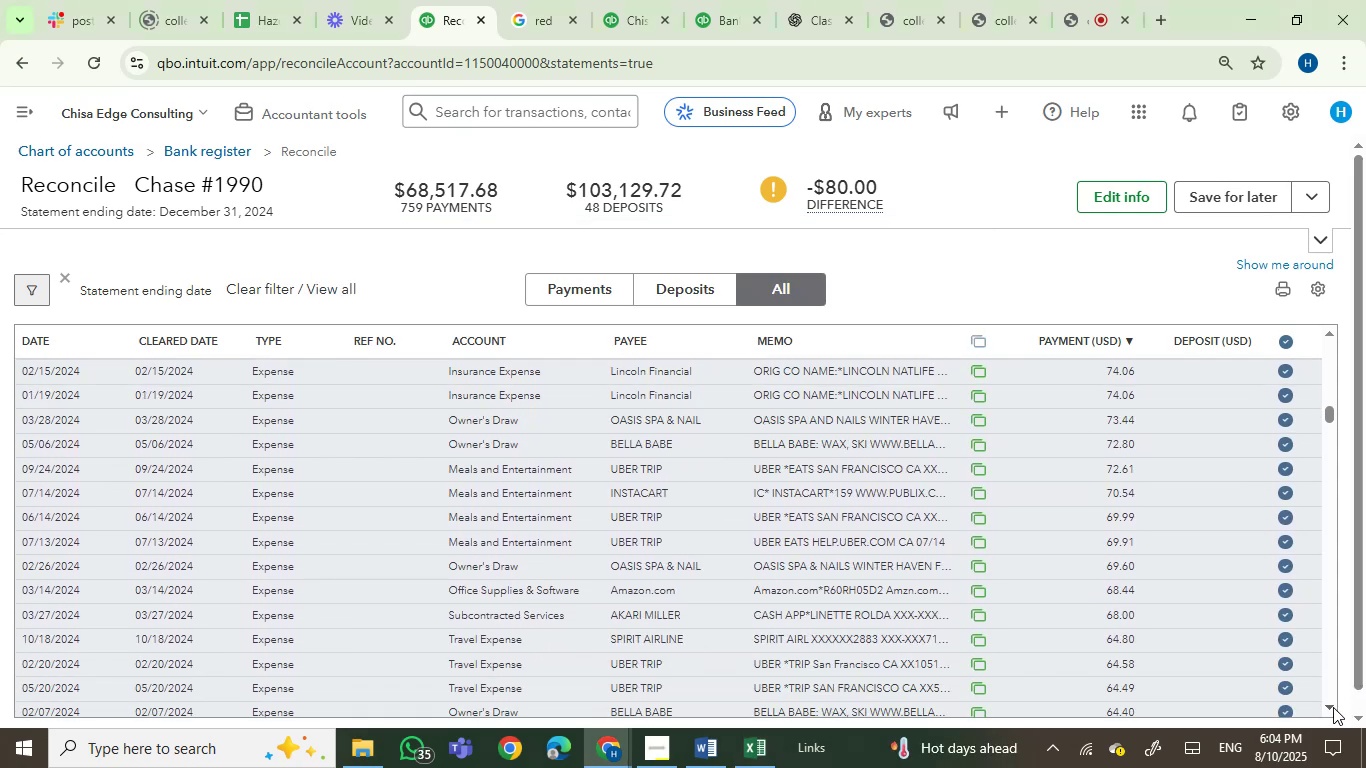 
triple_click([1333, 707])
 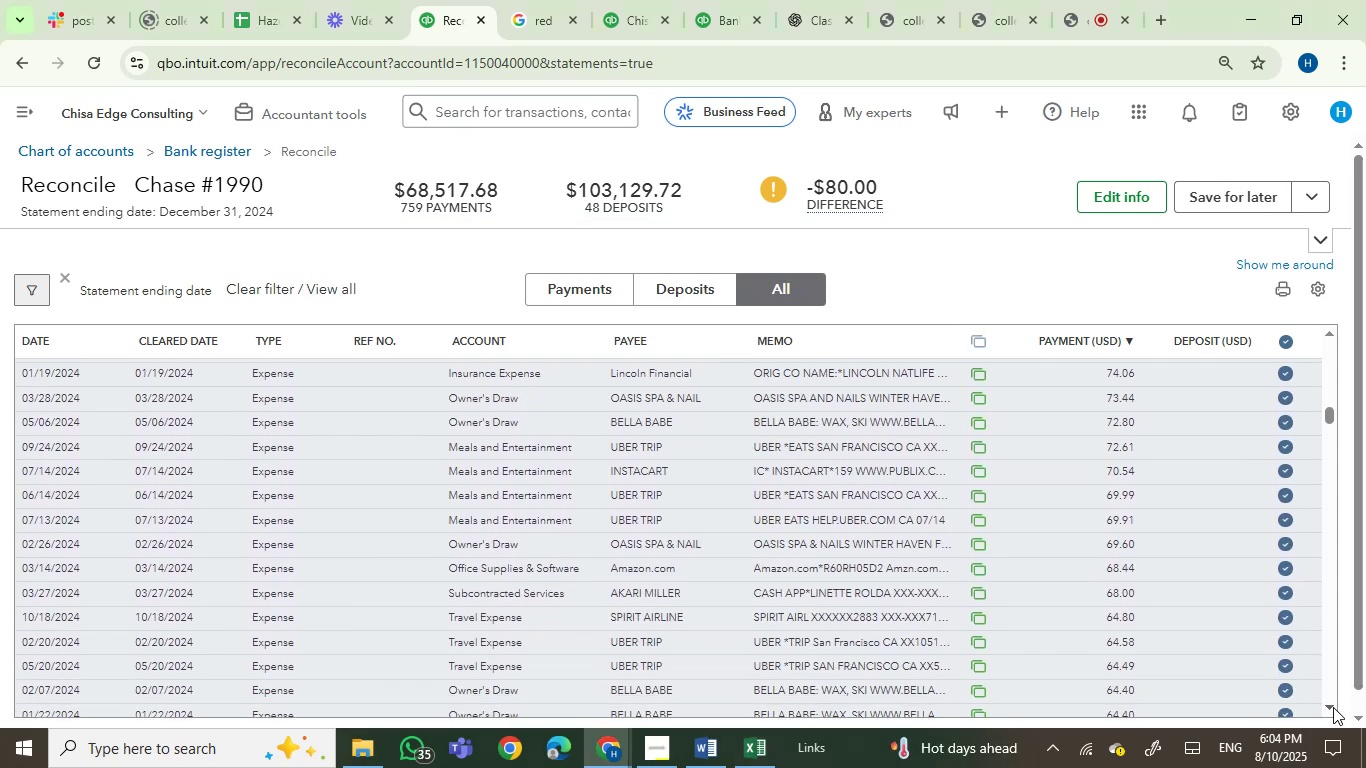 
triple_click([1333, 707])
 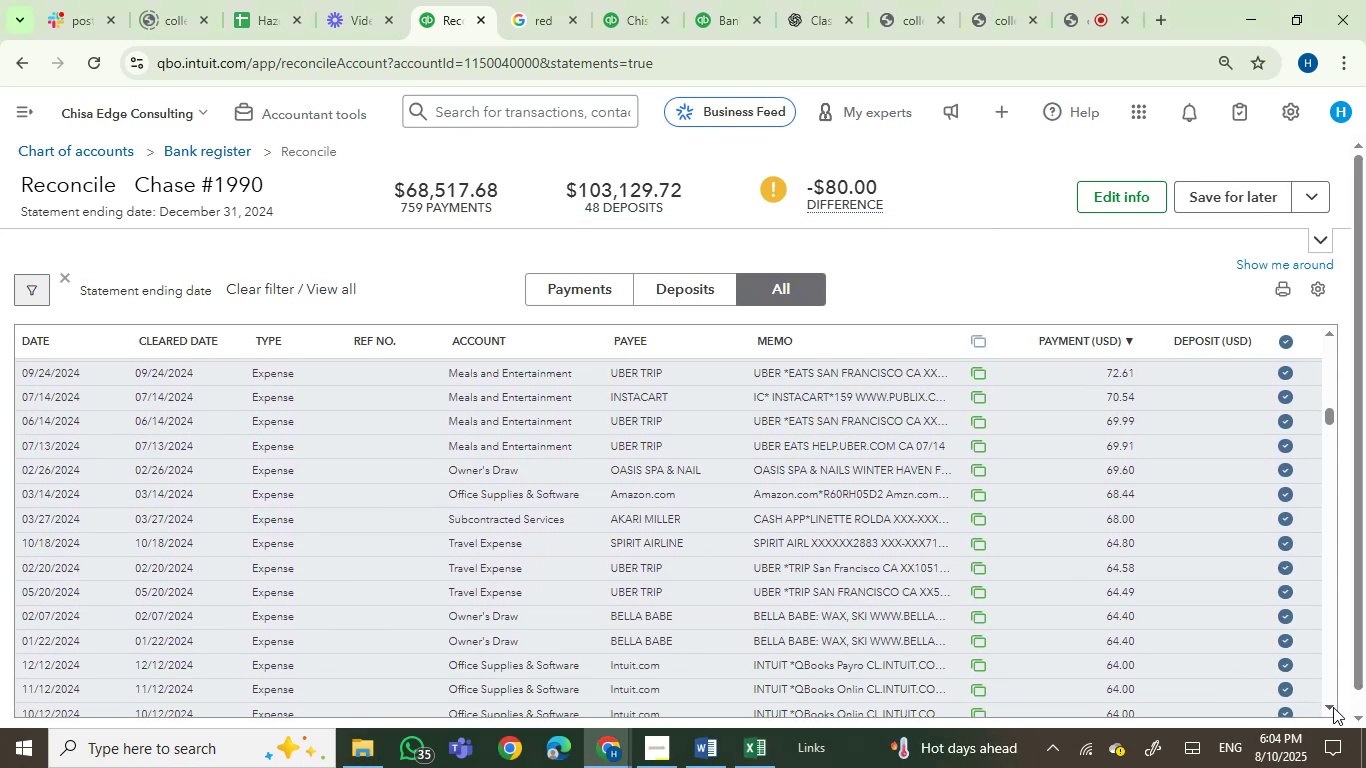 
left_click([1333, 707])
 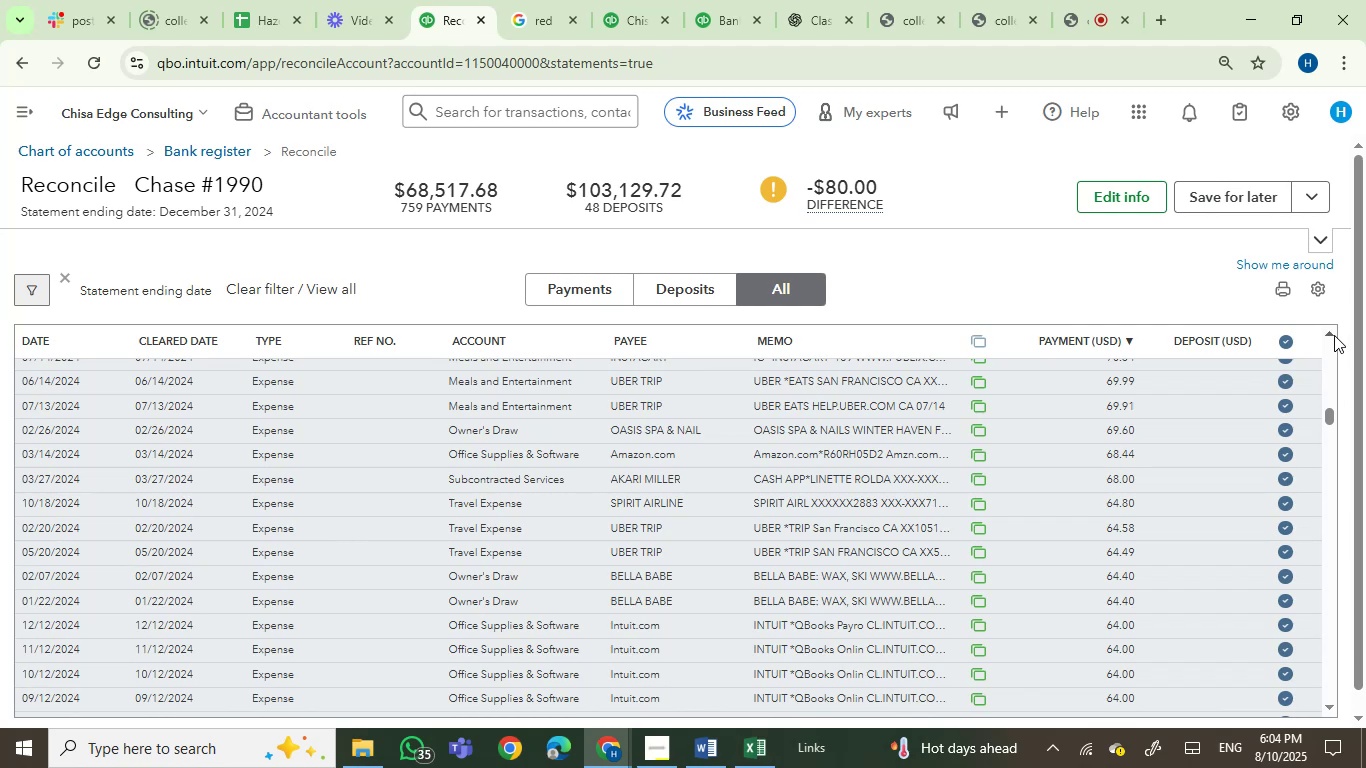 
left_click([1329, 333])
 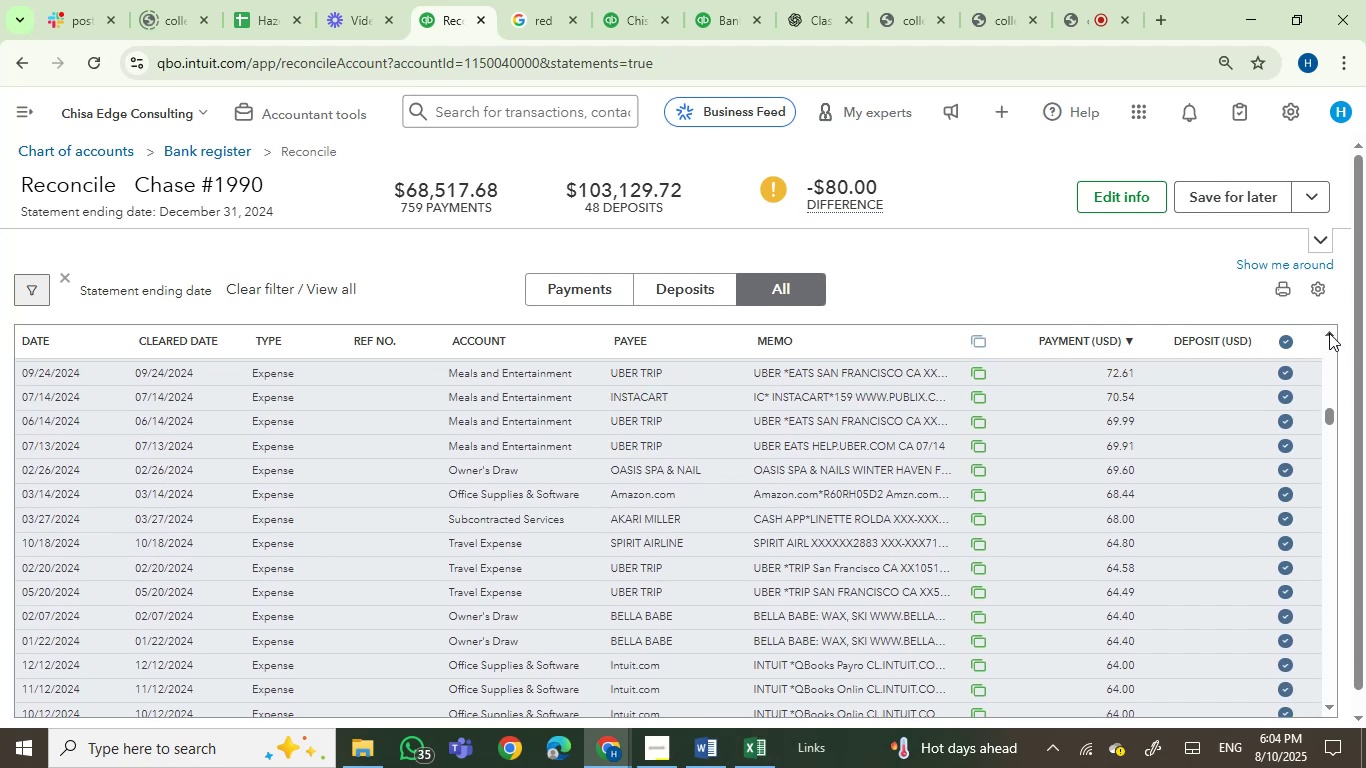 
left_click([1329, 333])
 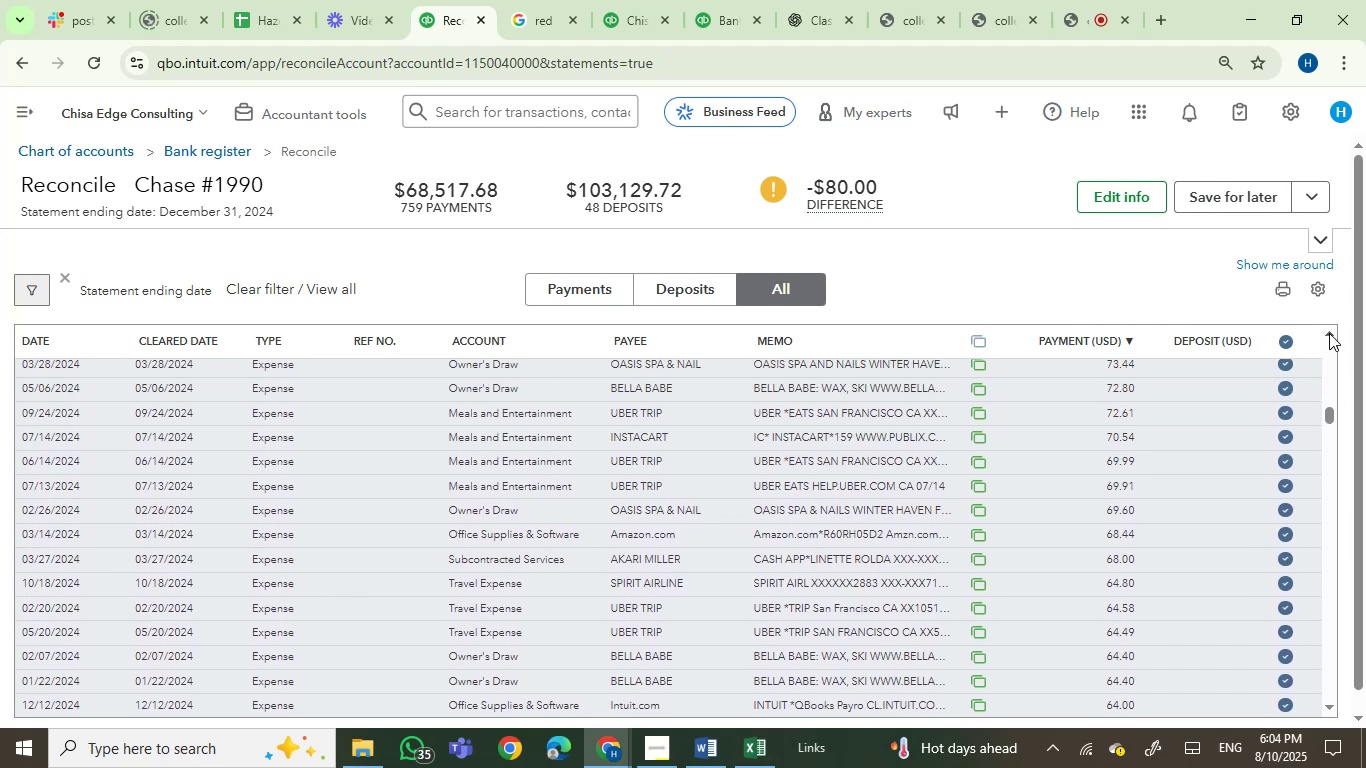 
left_click([1329, 333])
 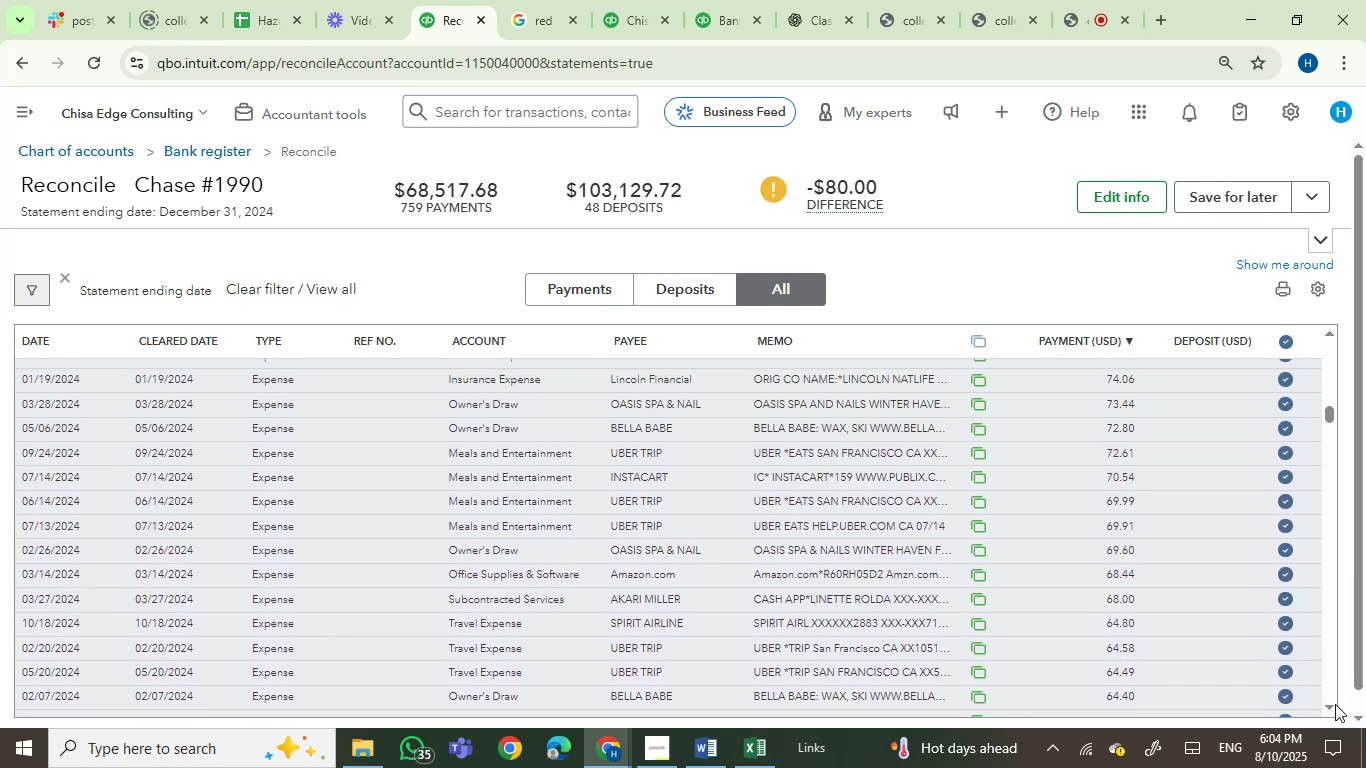 
double_click([1334, 706])
 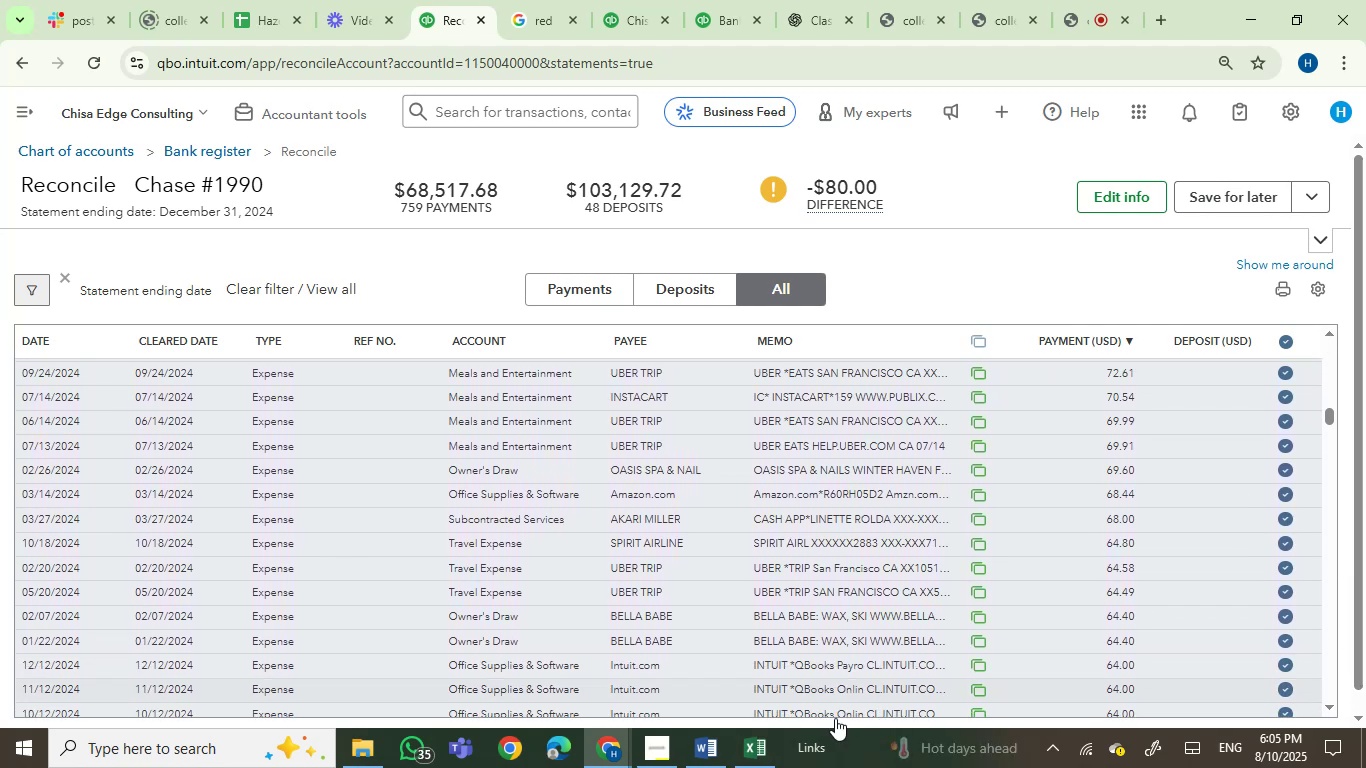 
left_click([755, 750])
 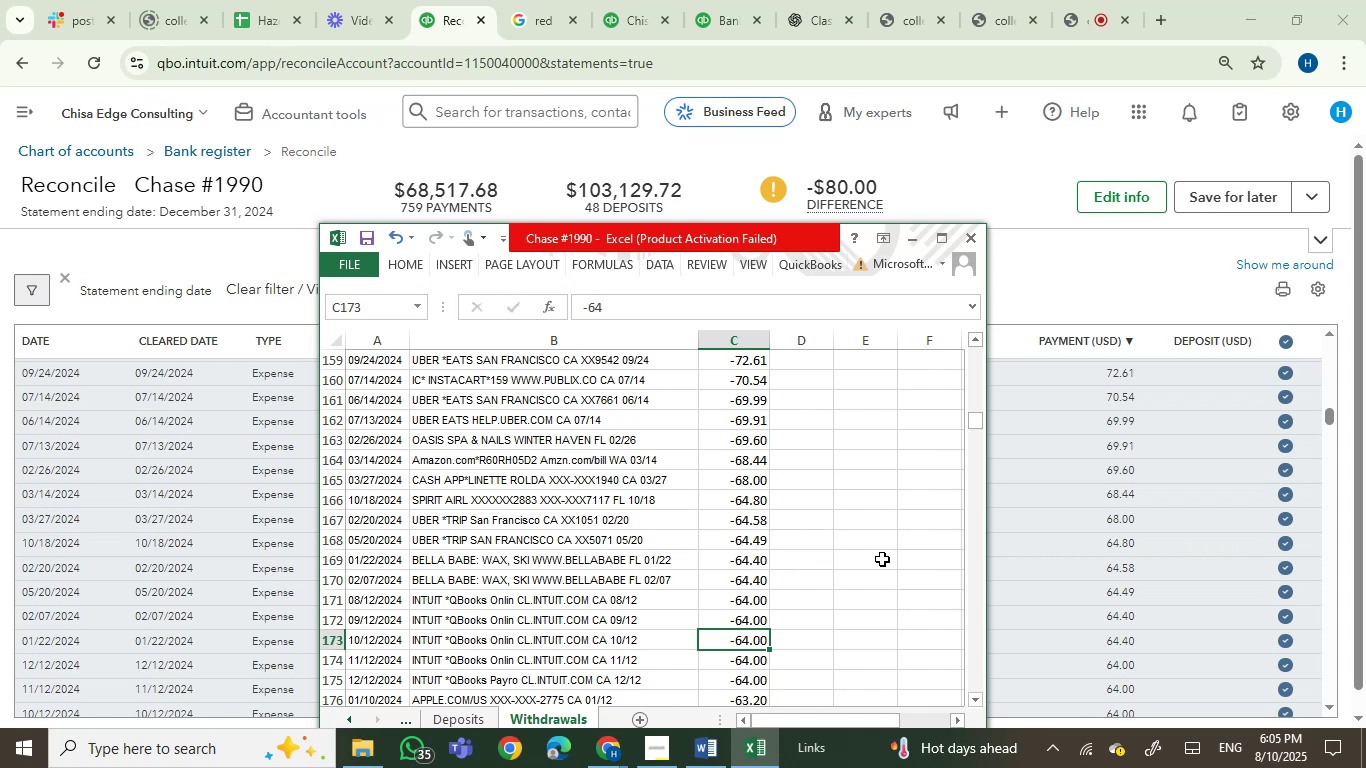 
wait(27.23)
 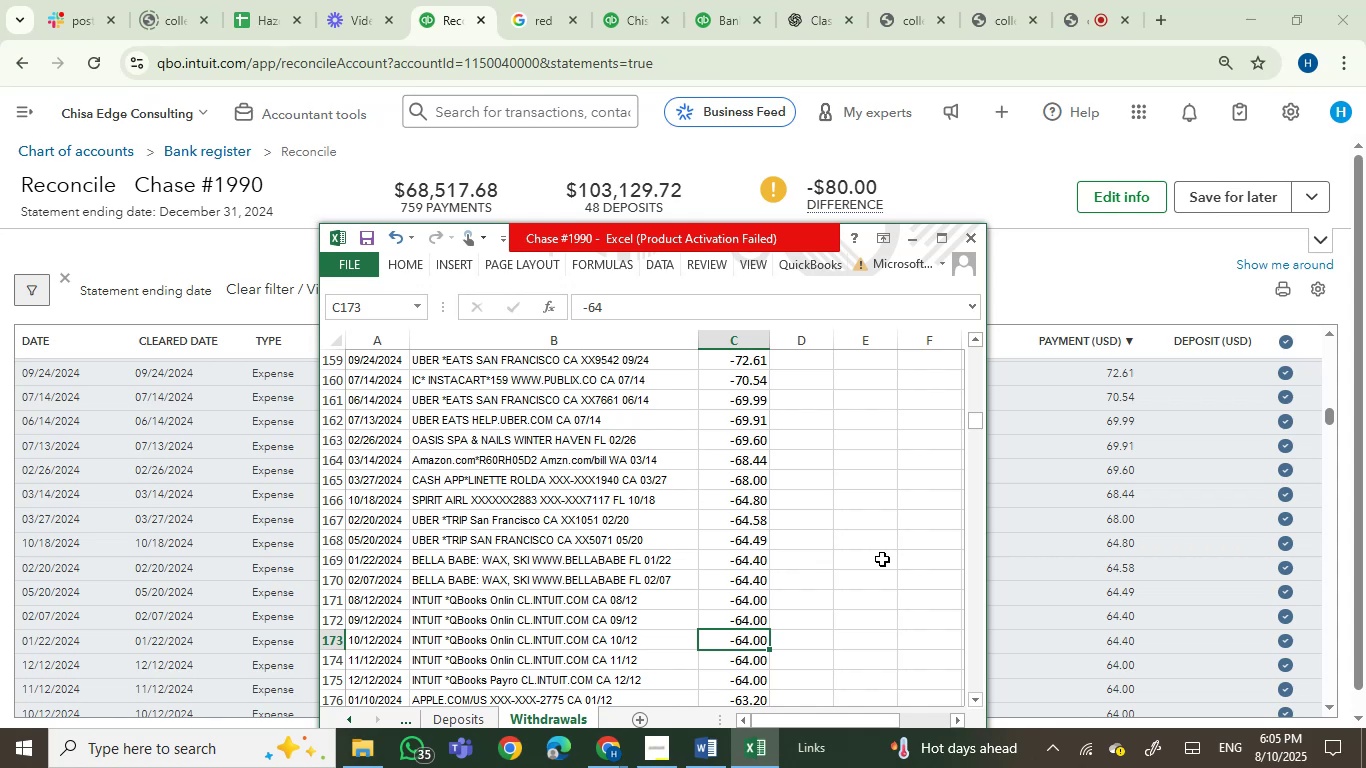 
key(ArrowDown)
 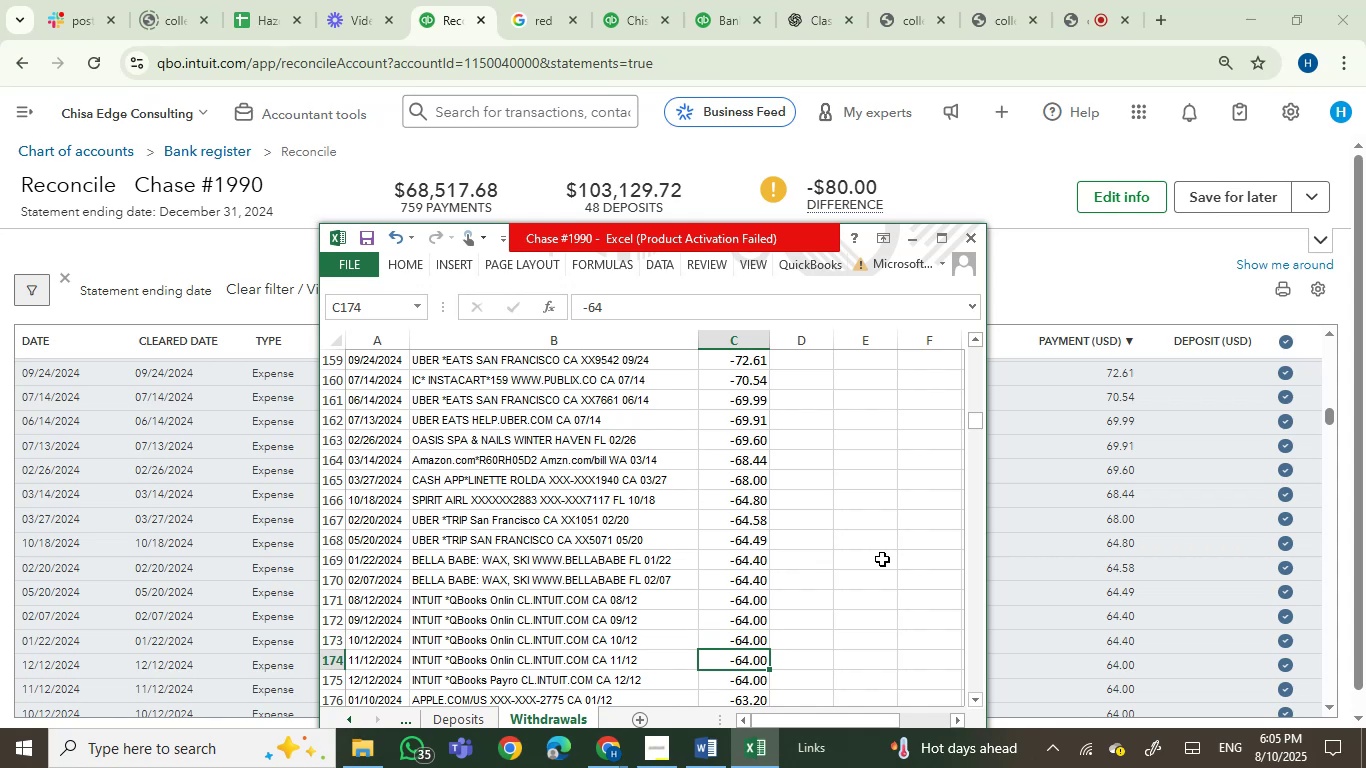 
key(ArrowDown)
 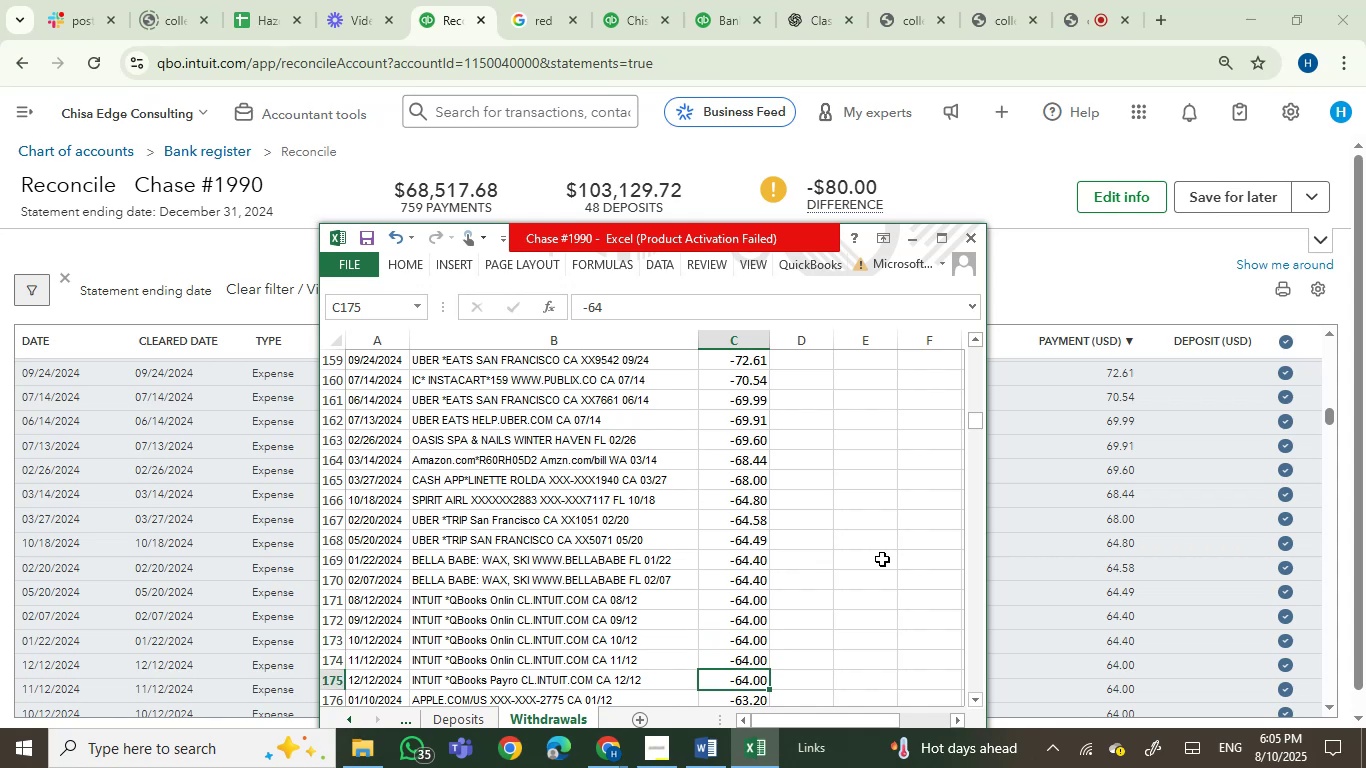 
key(ArrowDown)
 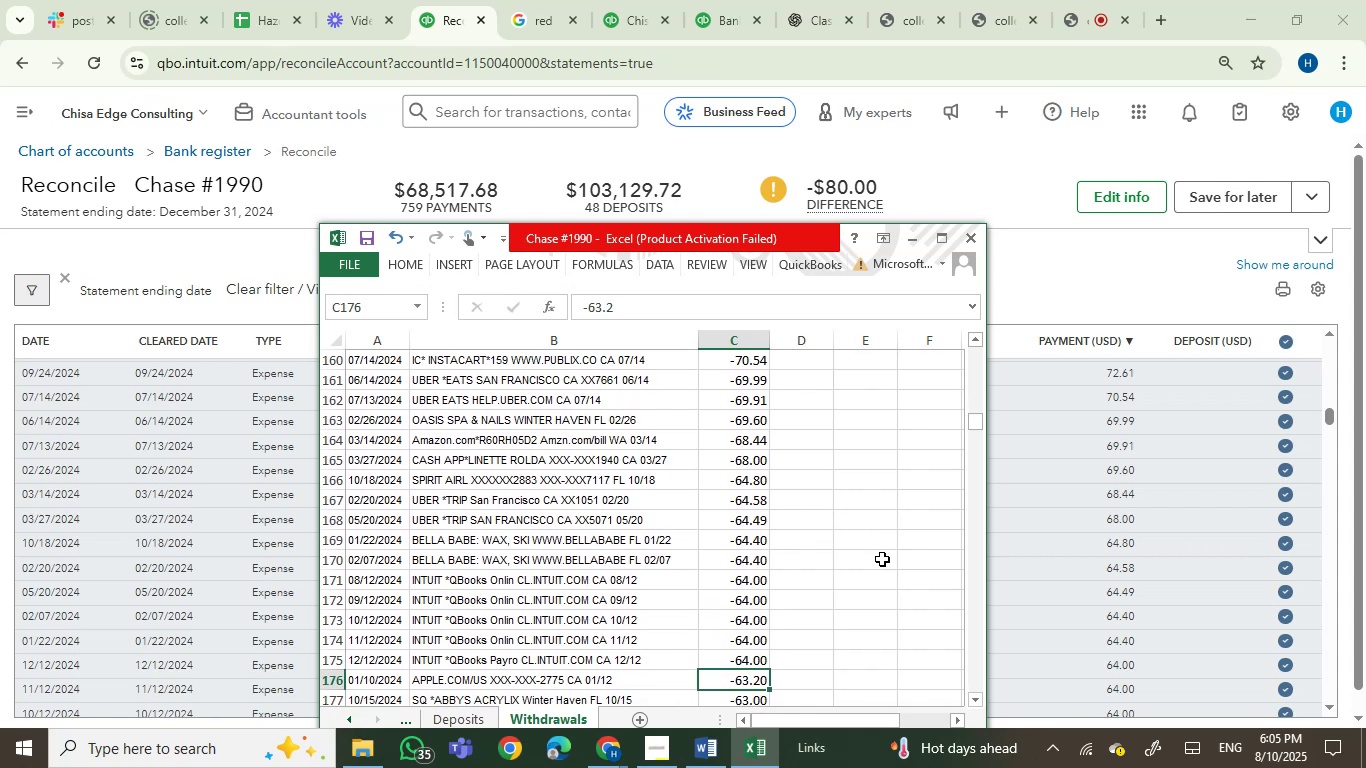 
key(ArrowDown)
 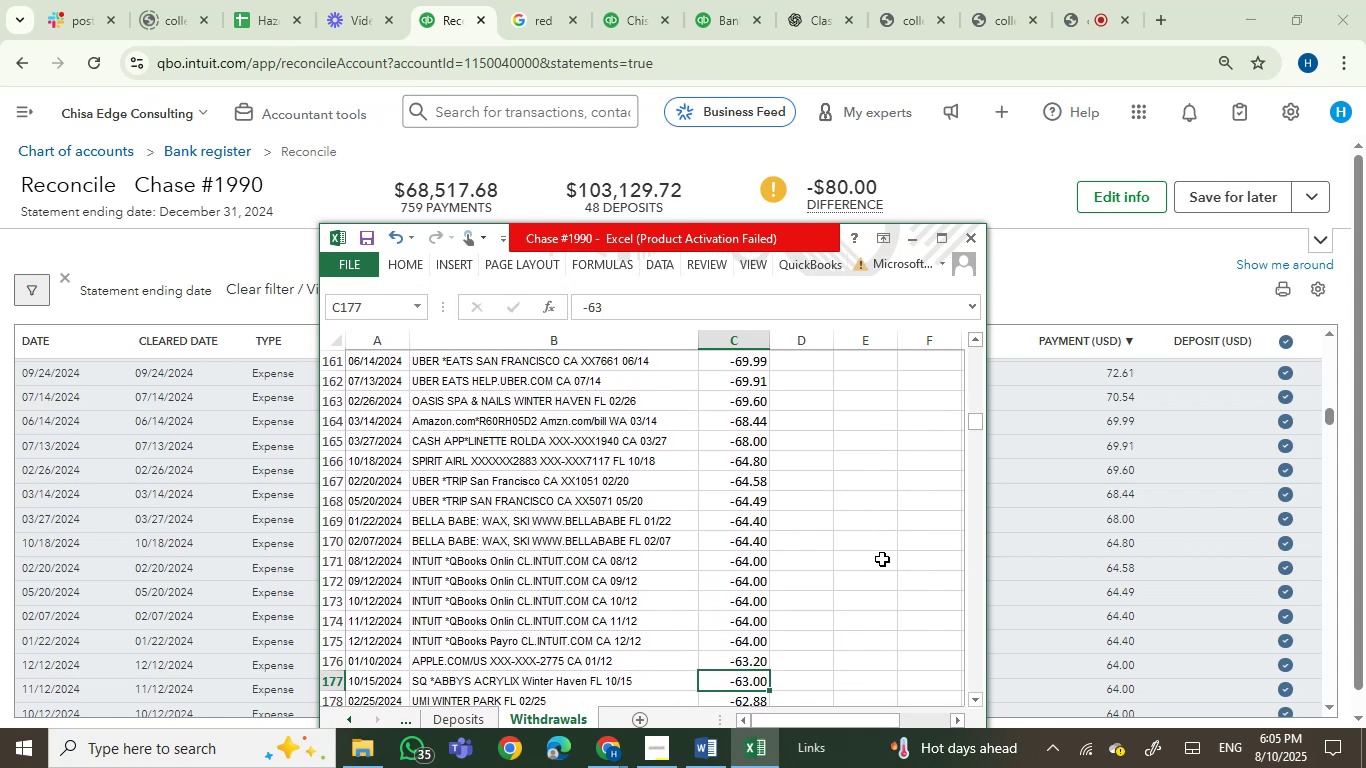 
hold_key(key=ArrowDown, duration=0.77)
 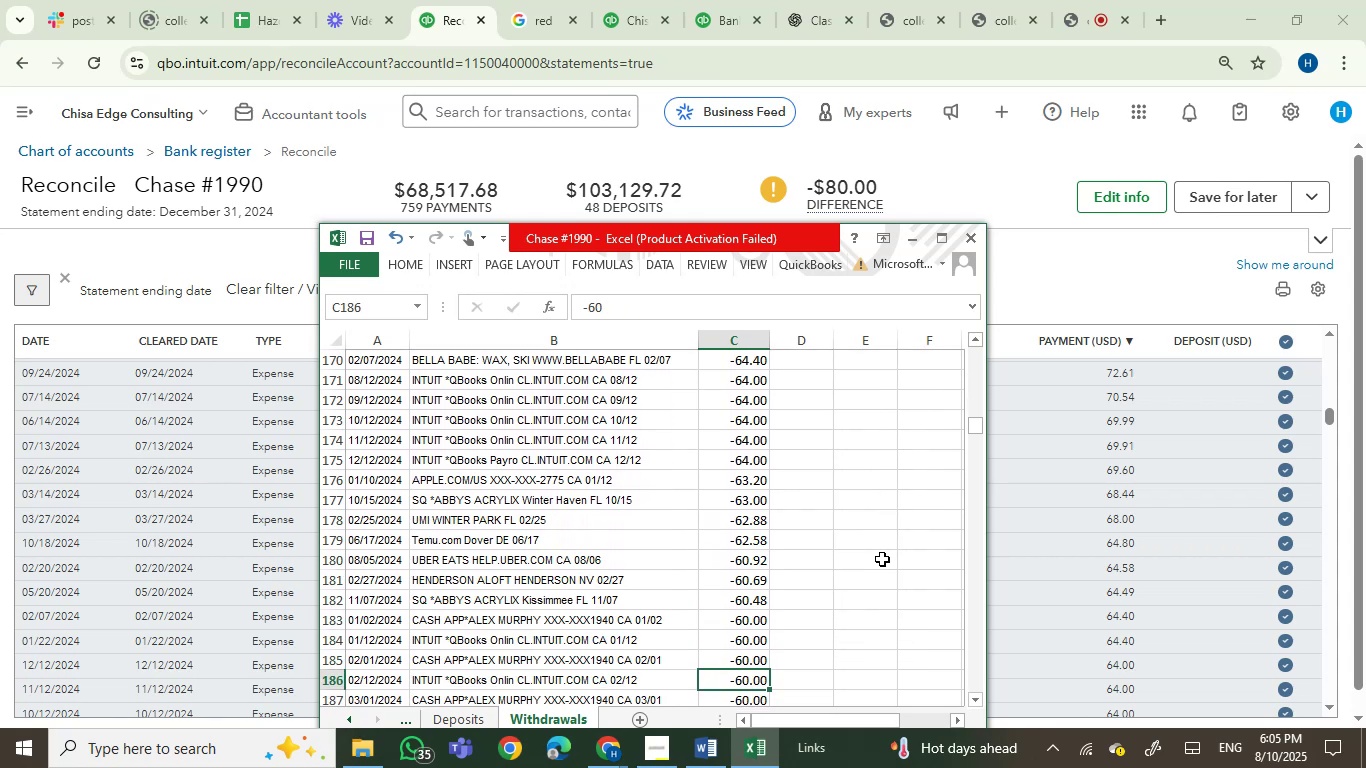 
key(ArrowDown)
 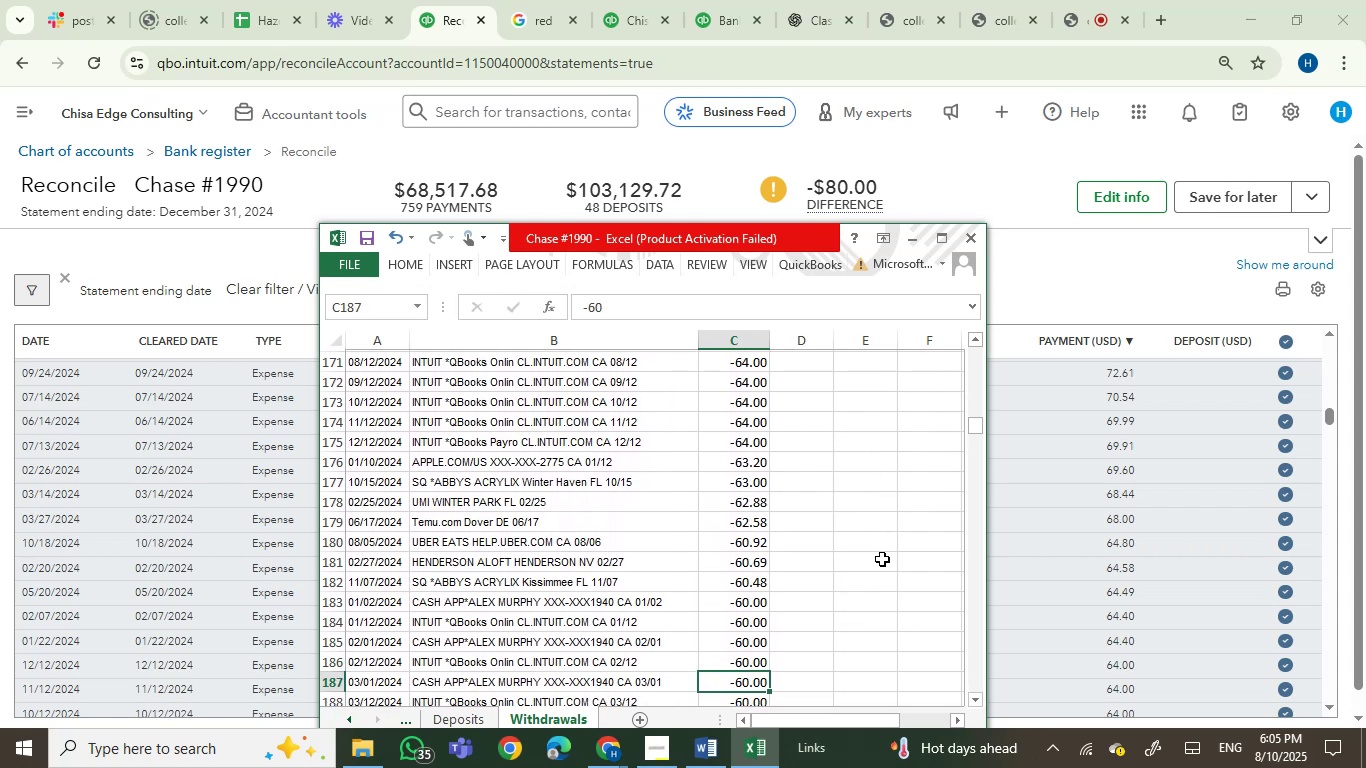 
key(ArrowDown)
 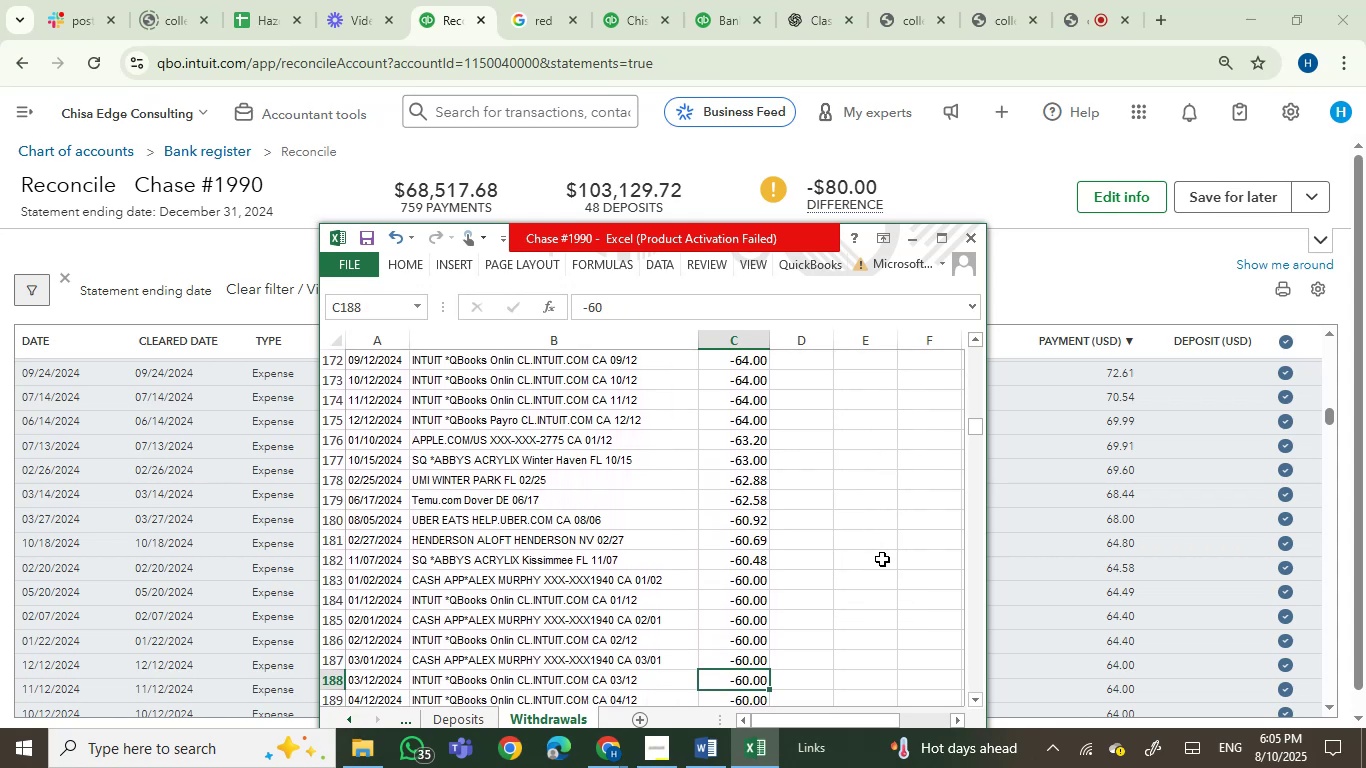 
key(ArrowDown)
 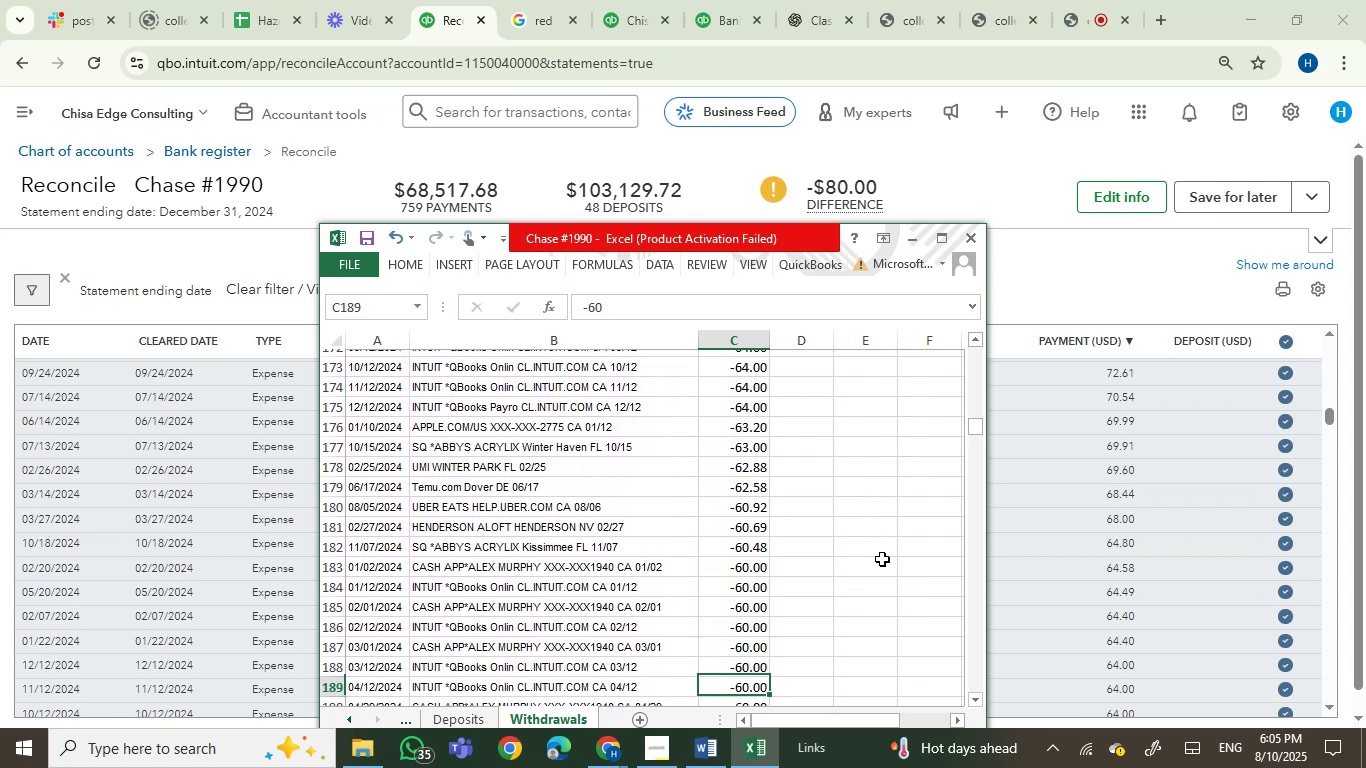 
key(ArrowDown)
 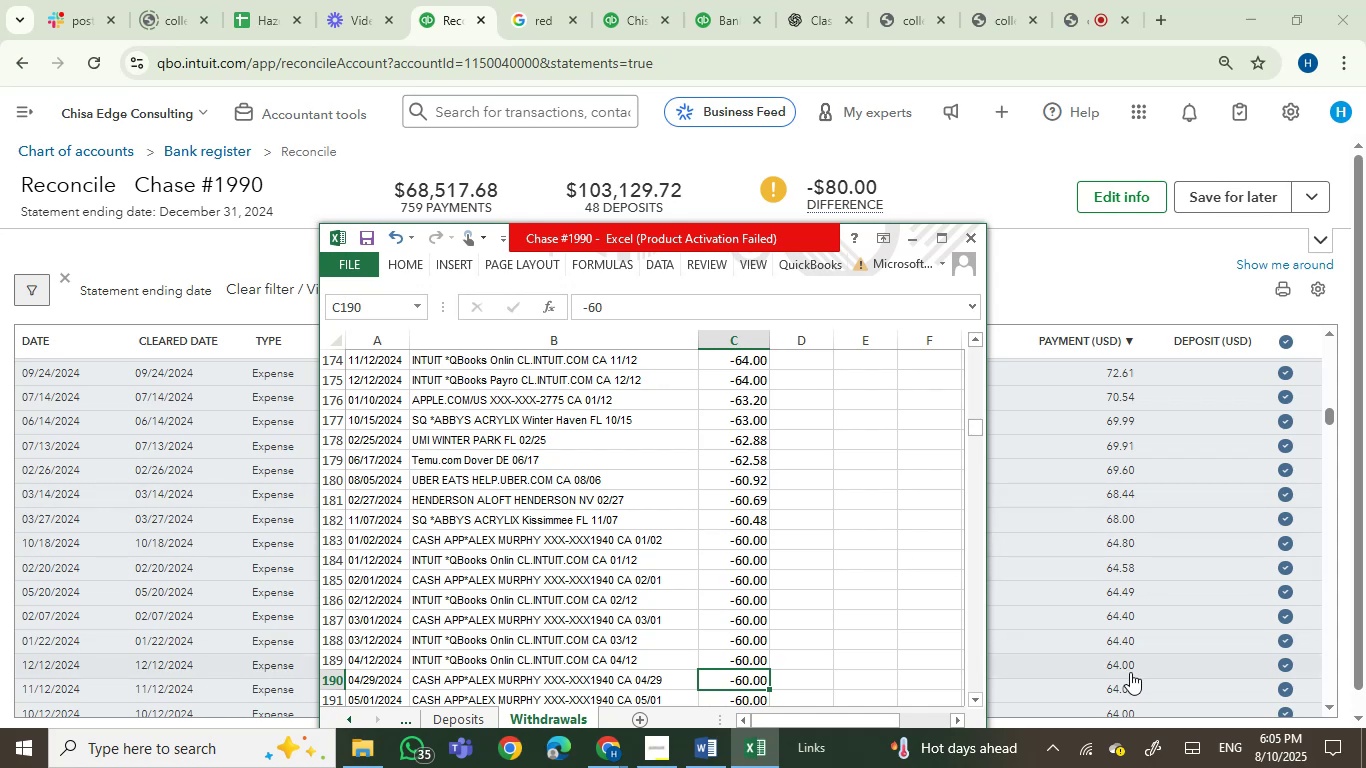 
wait(7.25)
 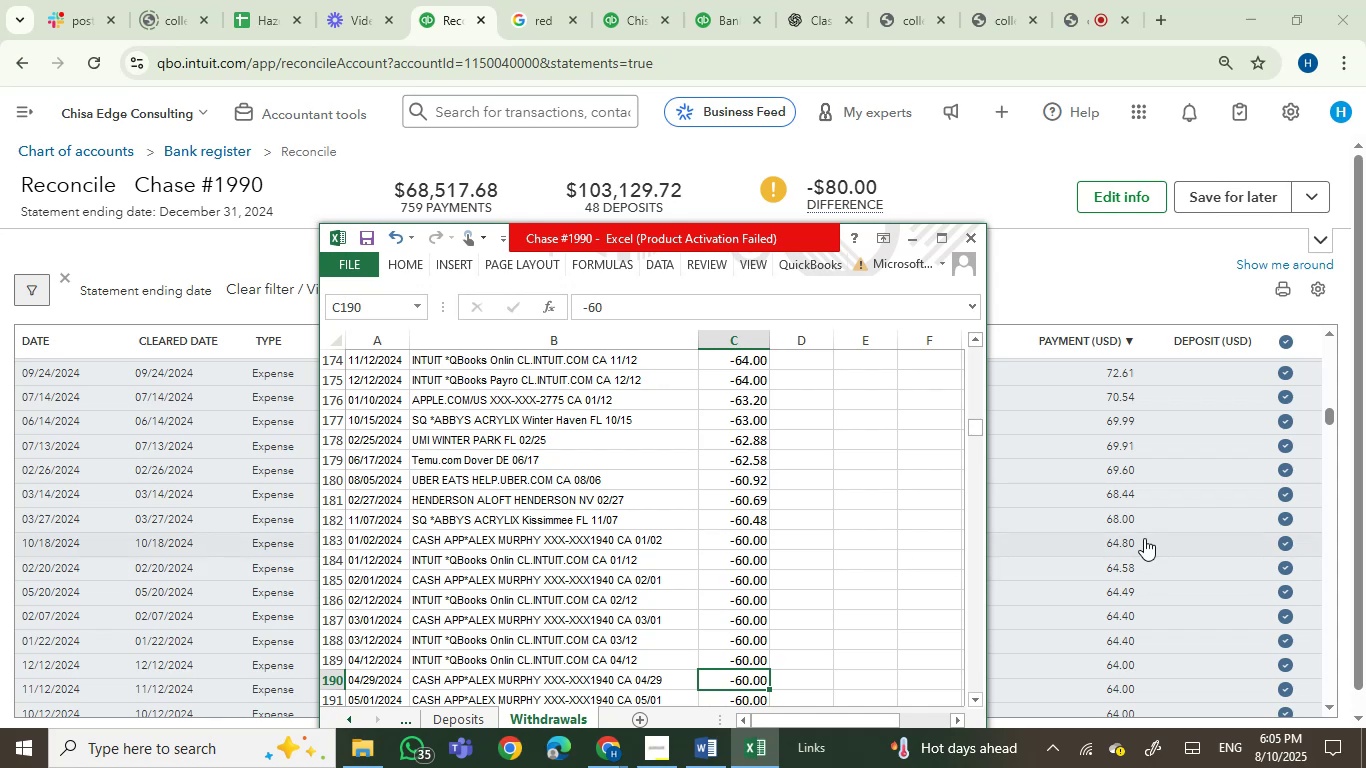 
double_click([1336, 706])
 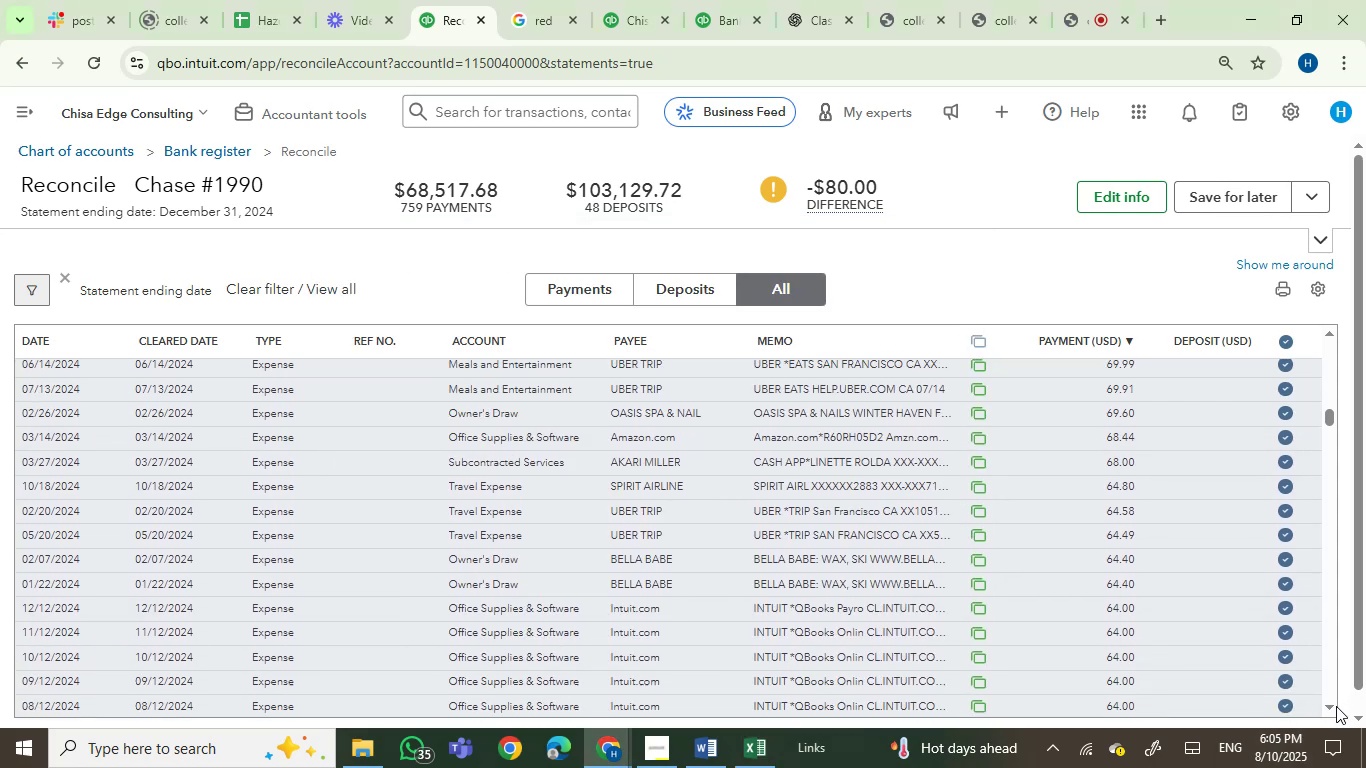 
triple_click([1336, 706])
 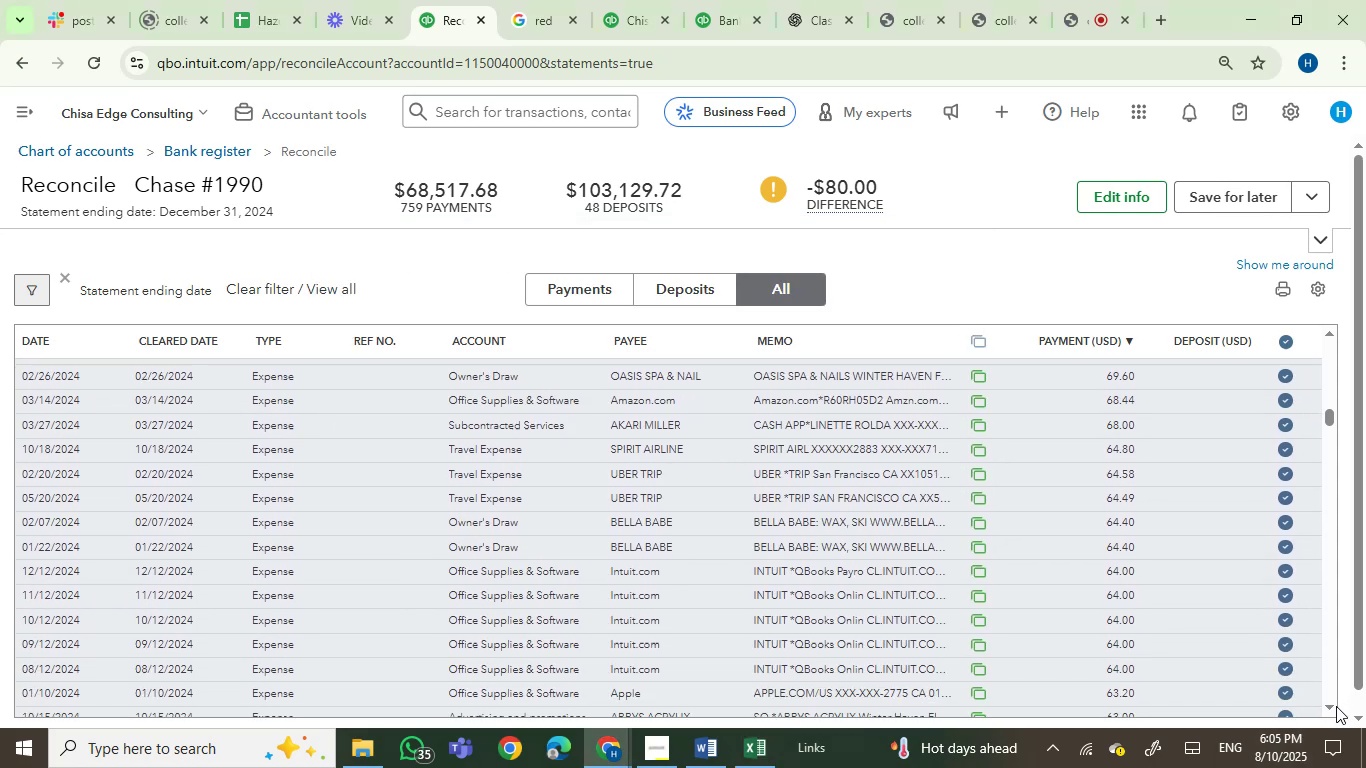 
triple_click([1336, 706])
 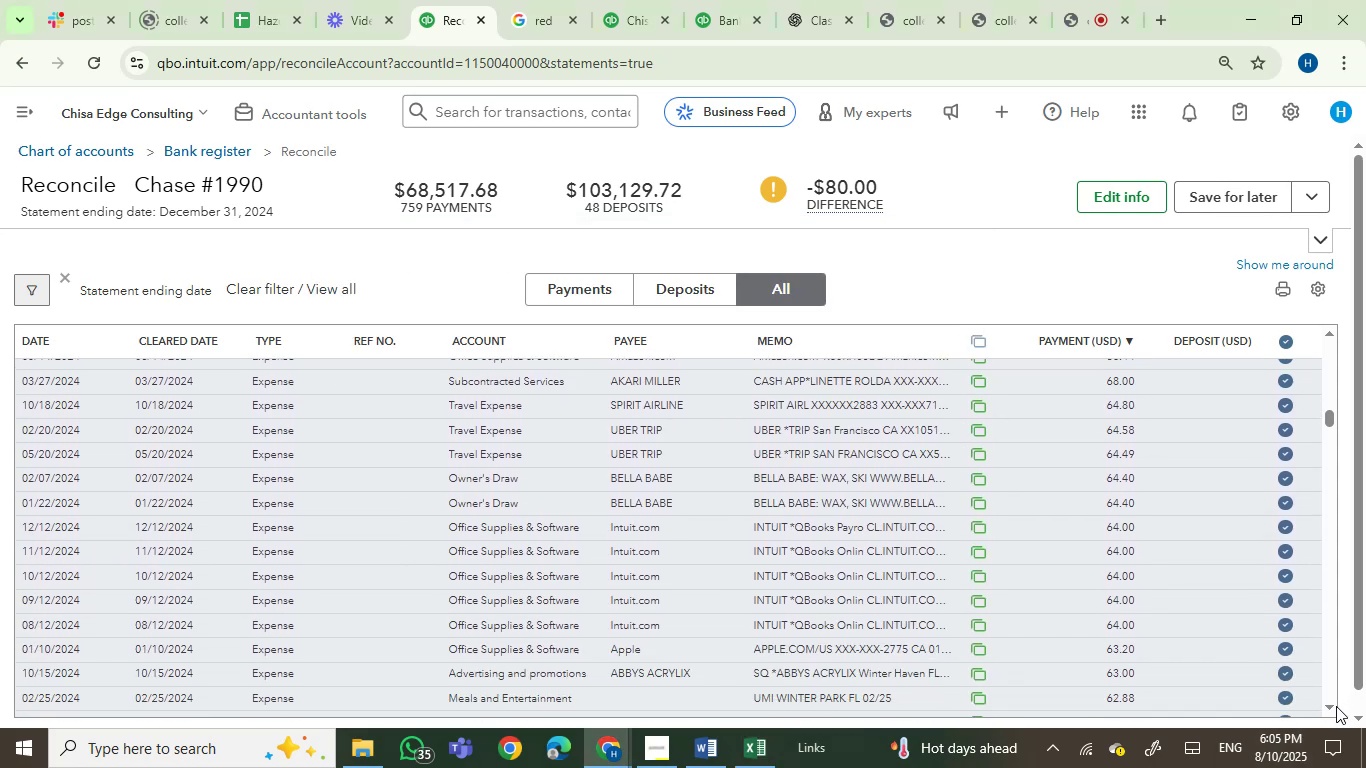 
triple_click([1336, 706])
 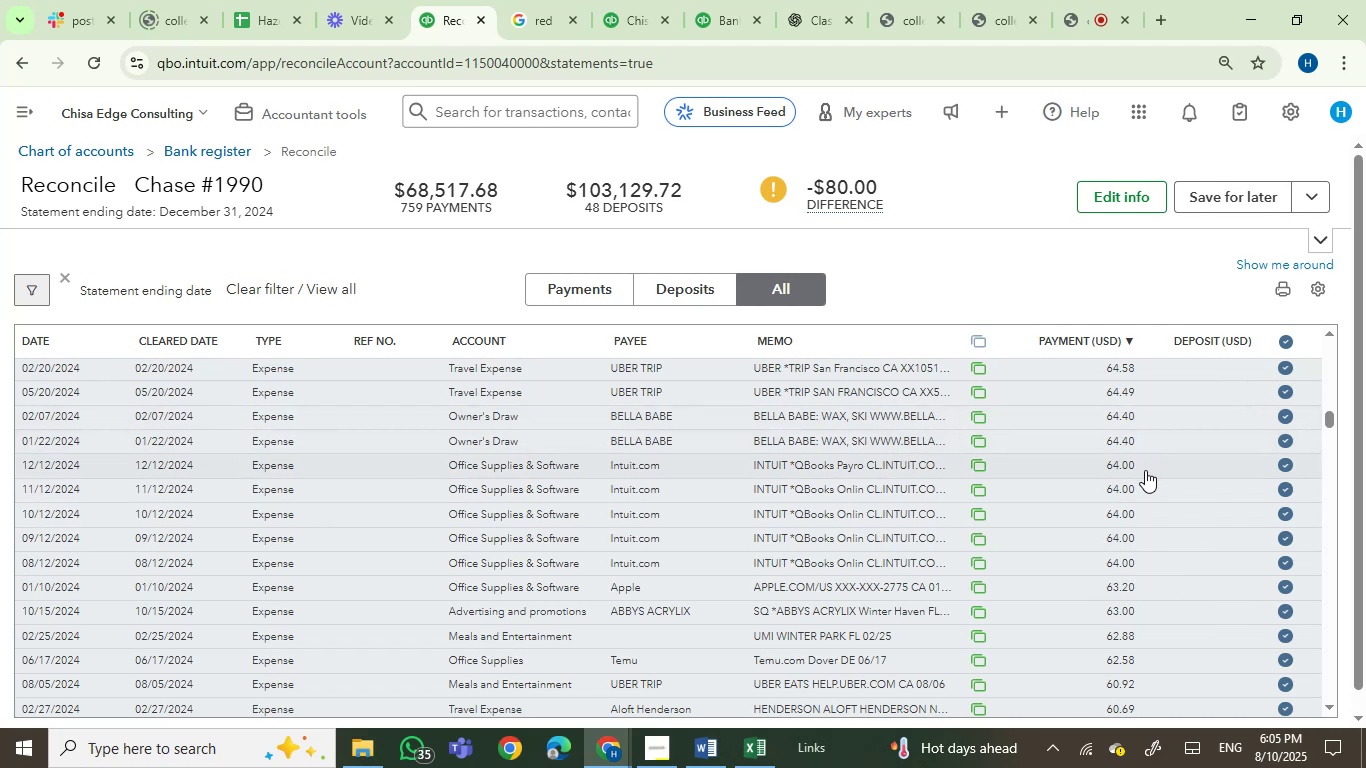 
wait(11.12)
 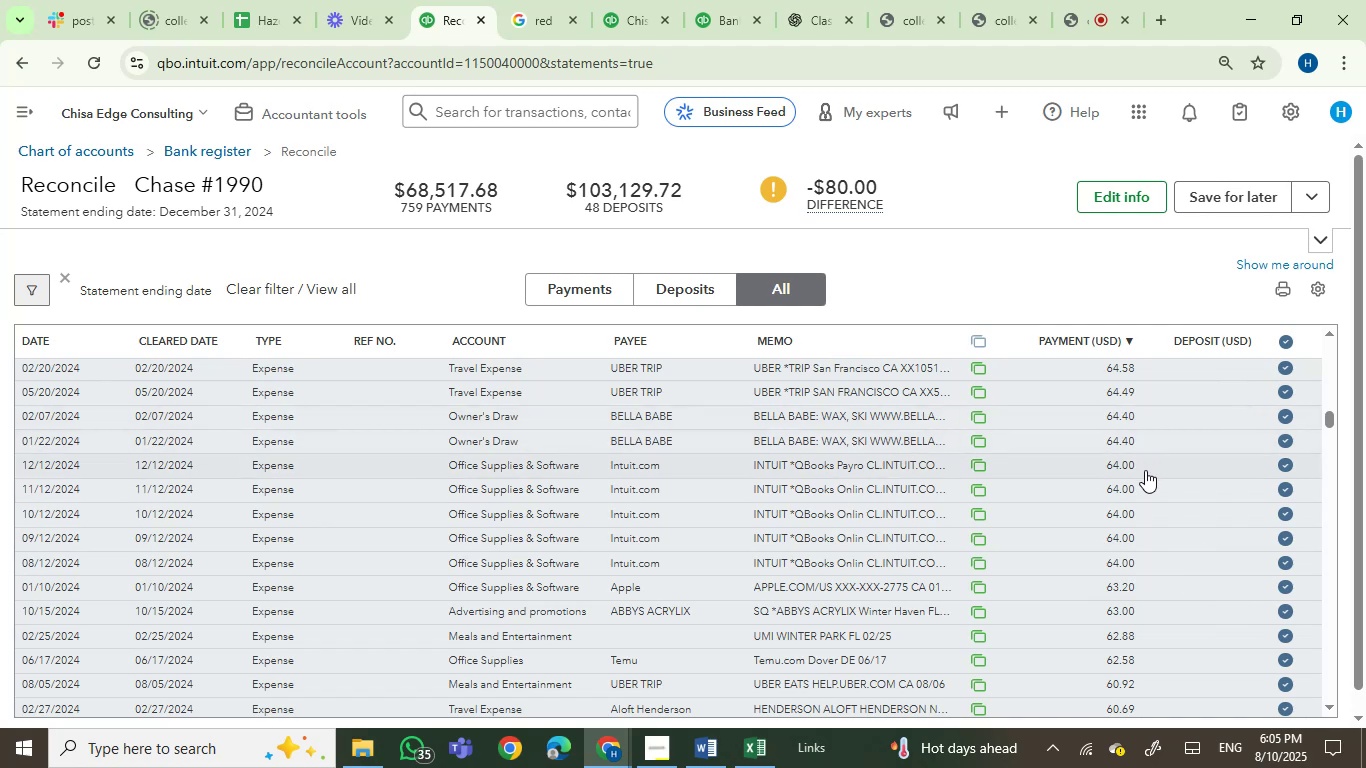 
left_click([740, 756])
 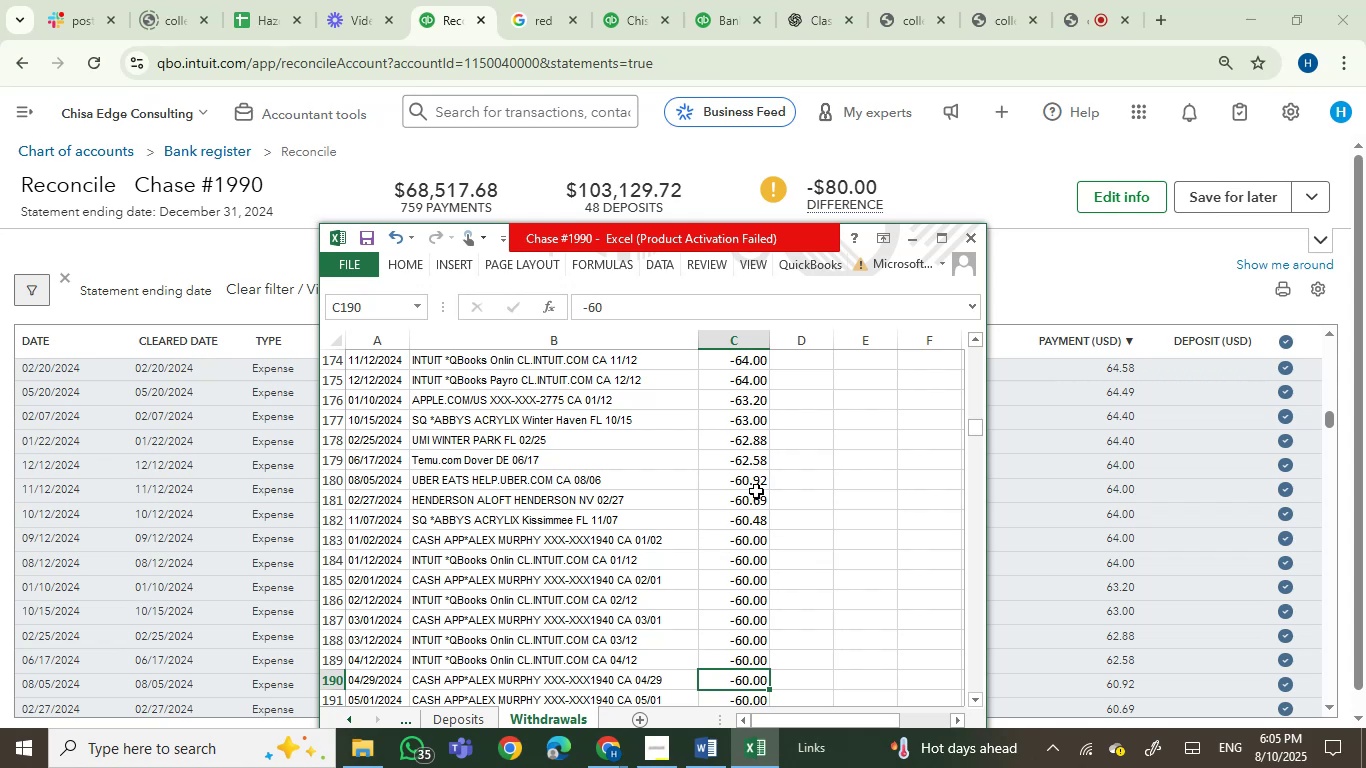 
left_click([743, 399])
 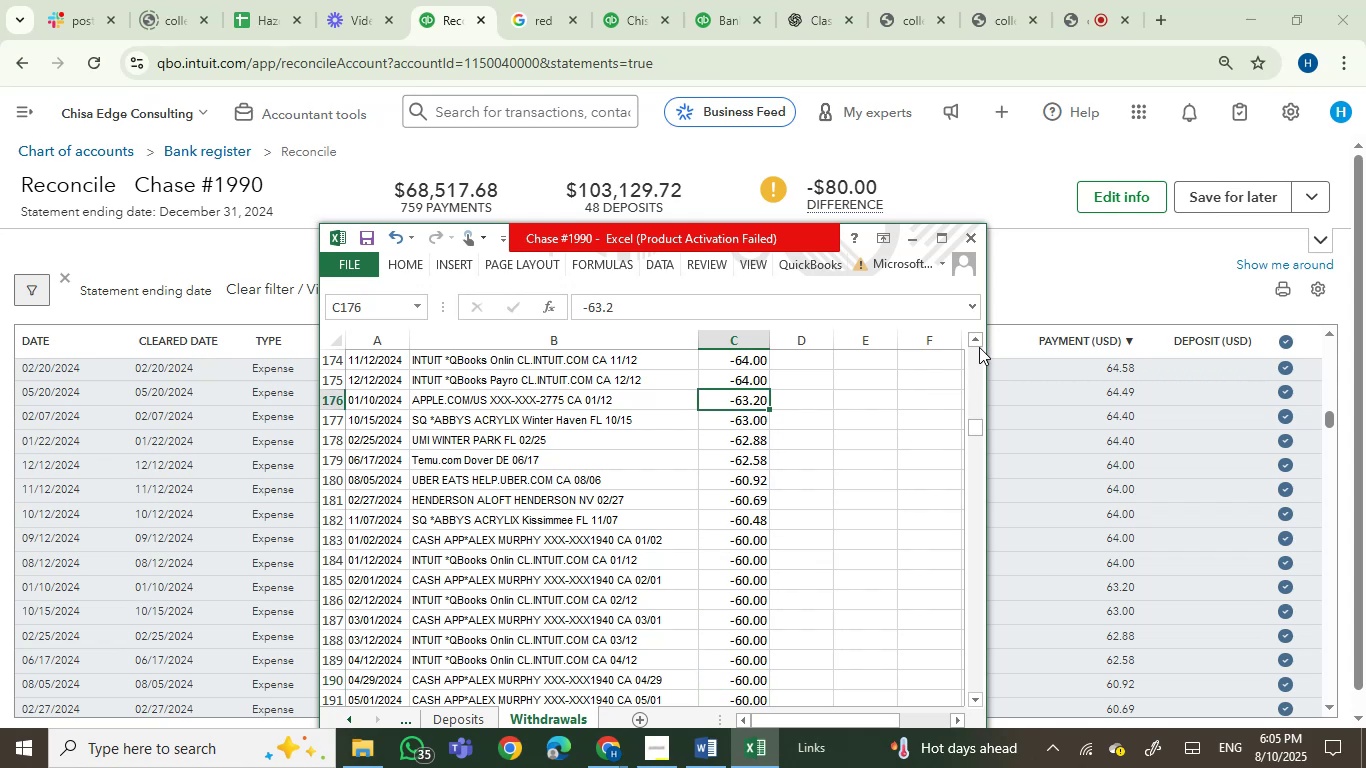 
double_click([979, 346])
 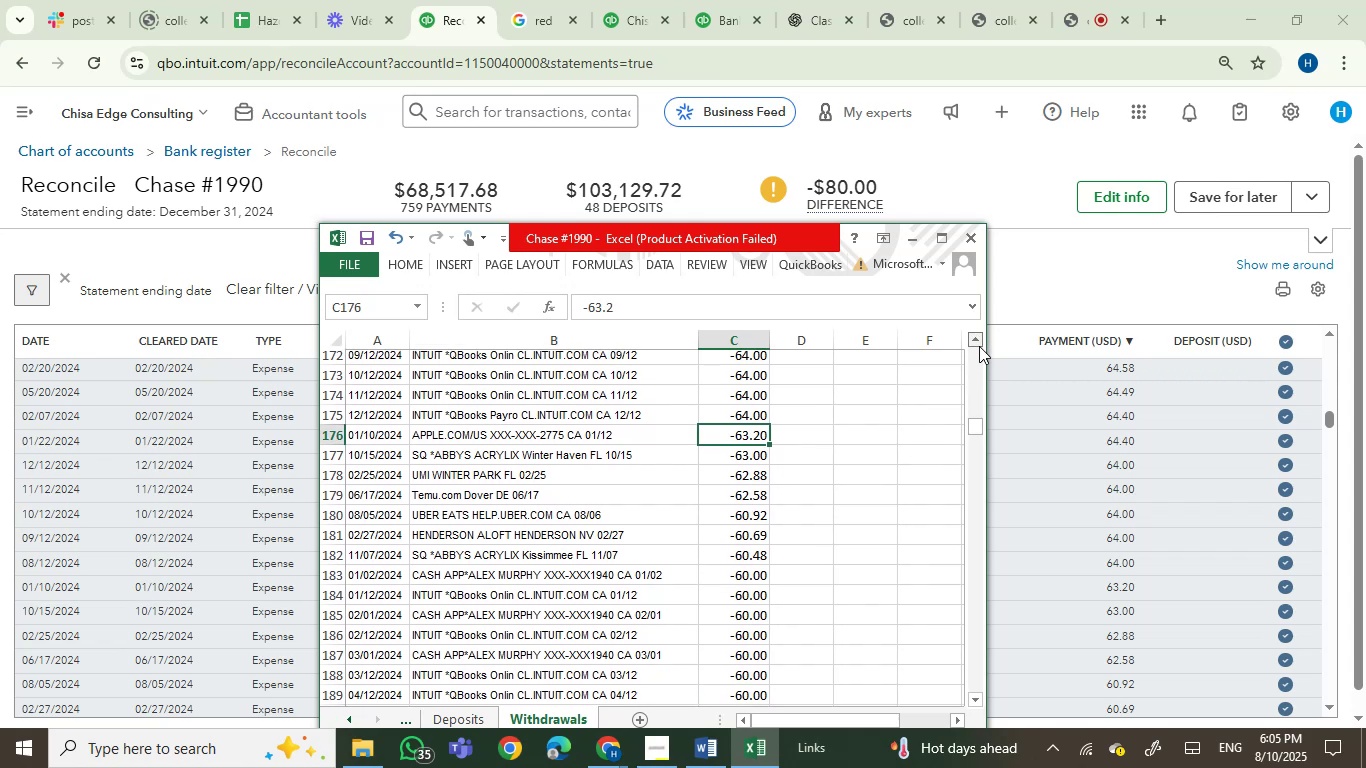 
triple_click([979, 346])
 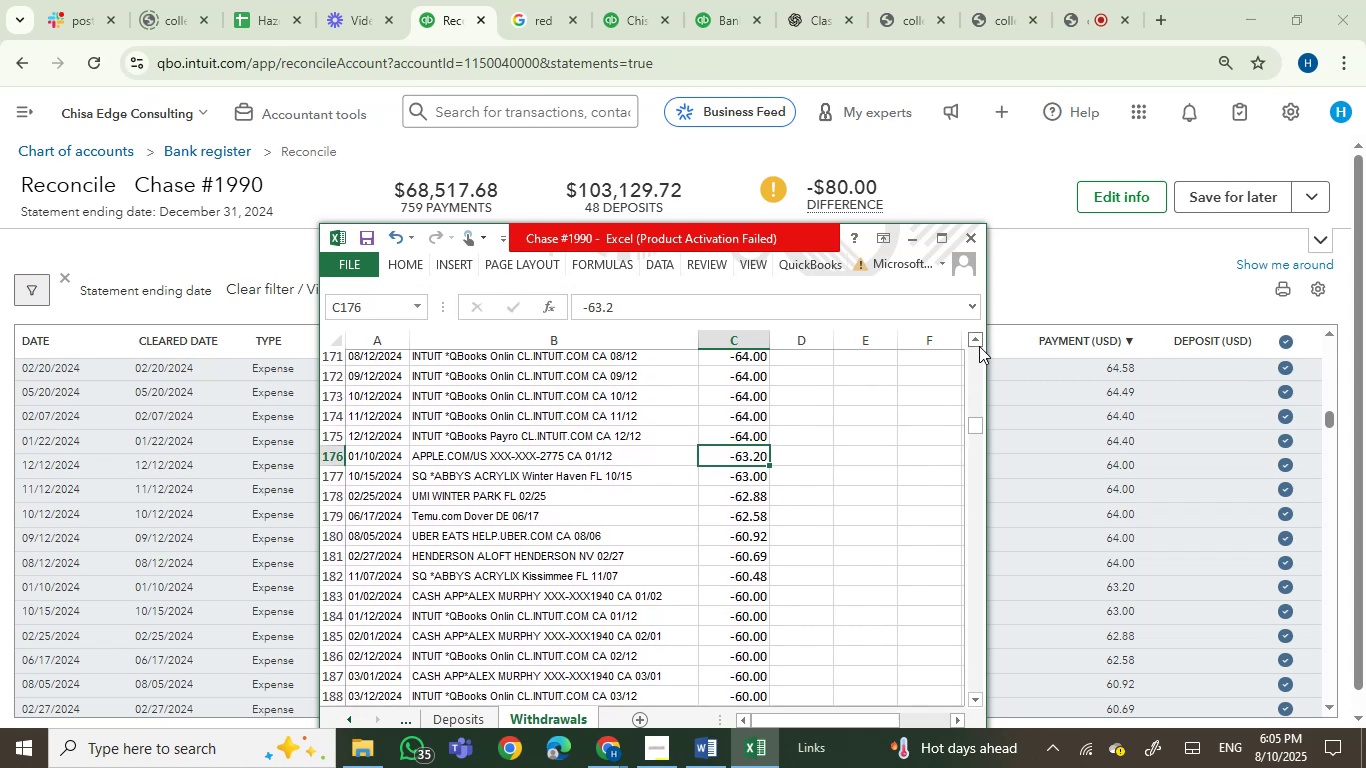 
triple_click([979, 346])
 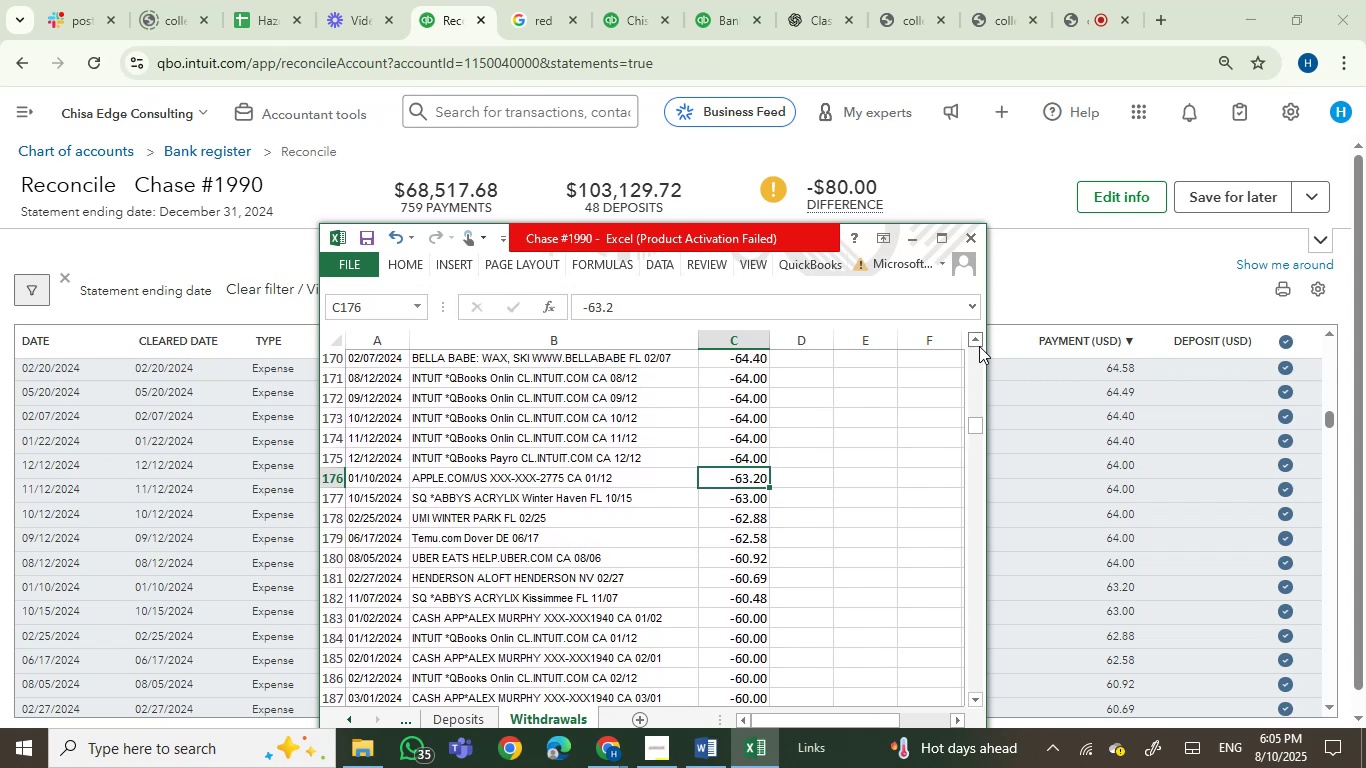 
triple_click([979, 346])
 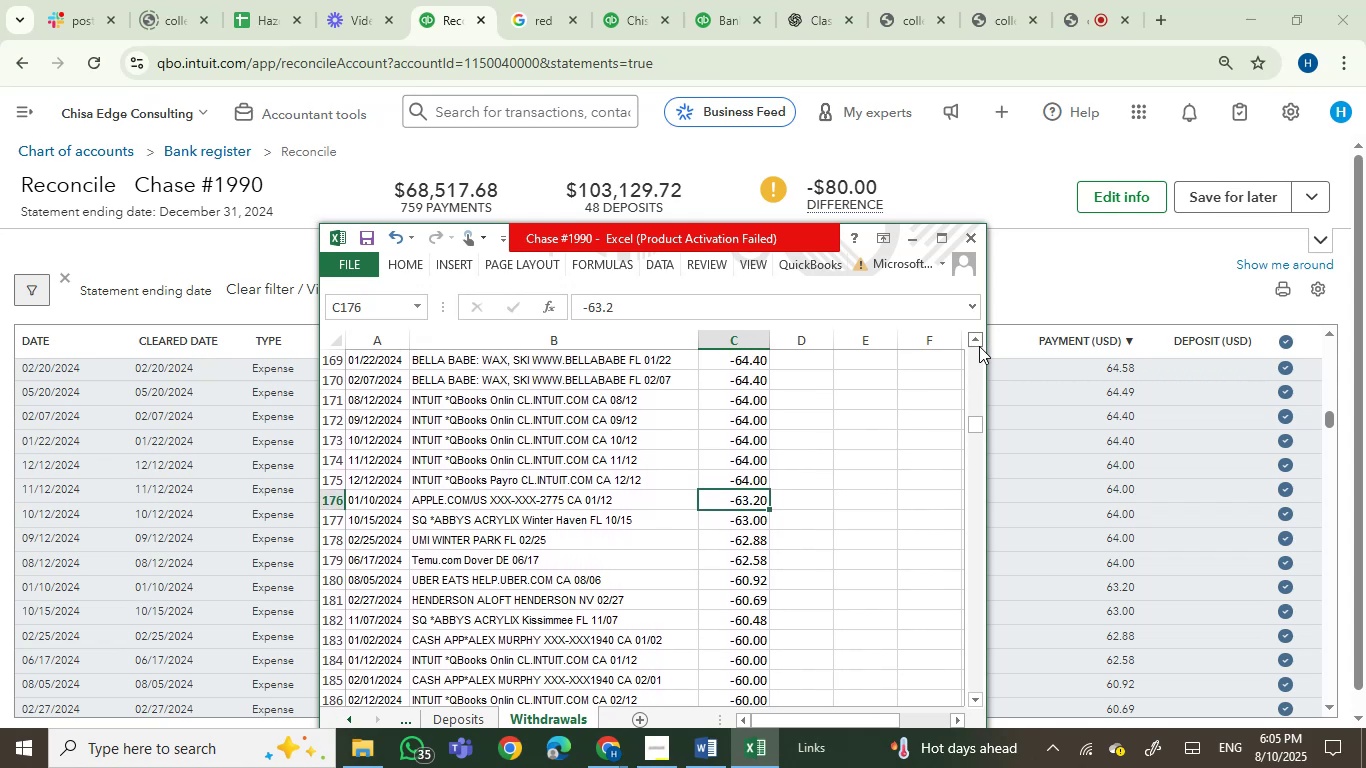 
triple_click([979, 346])
 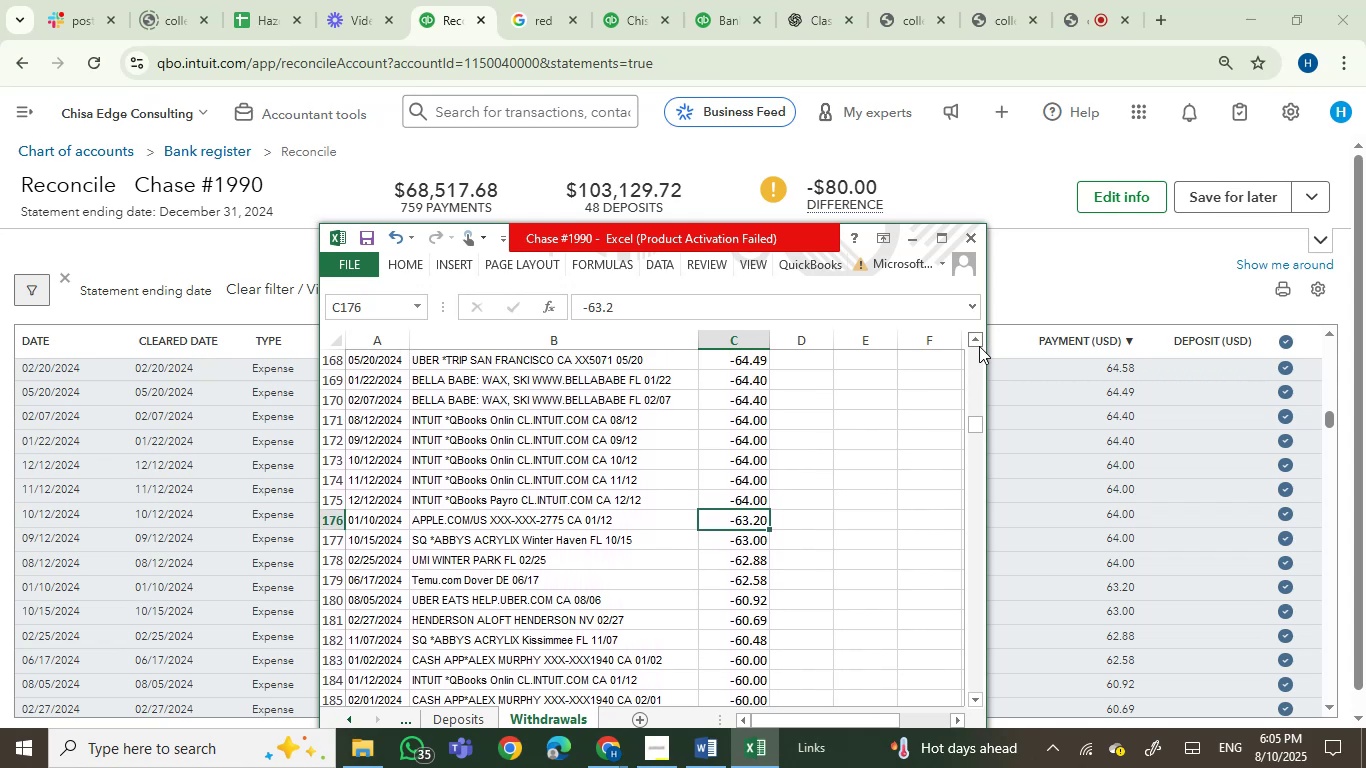 
triple_click([979, 346])
 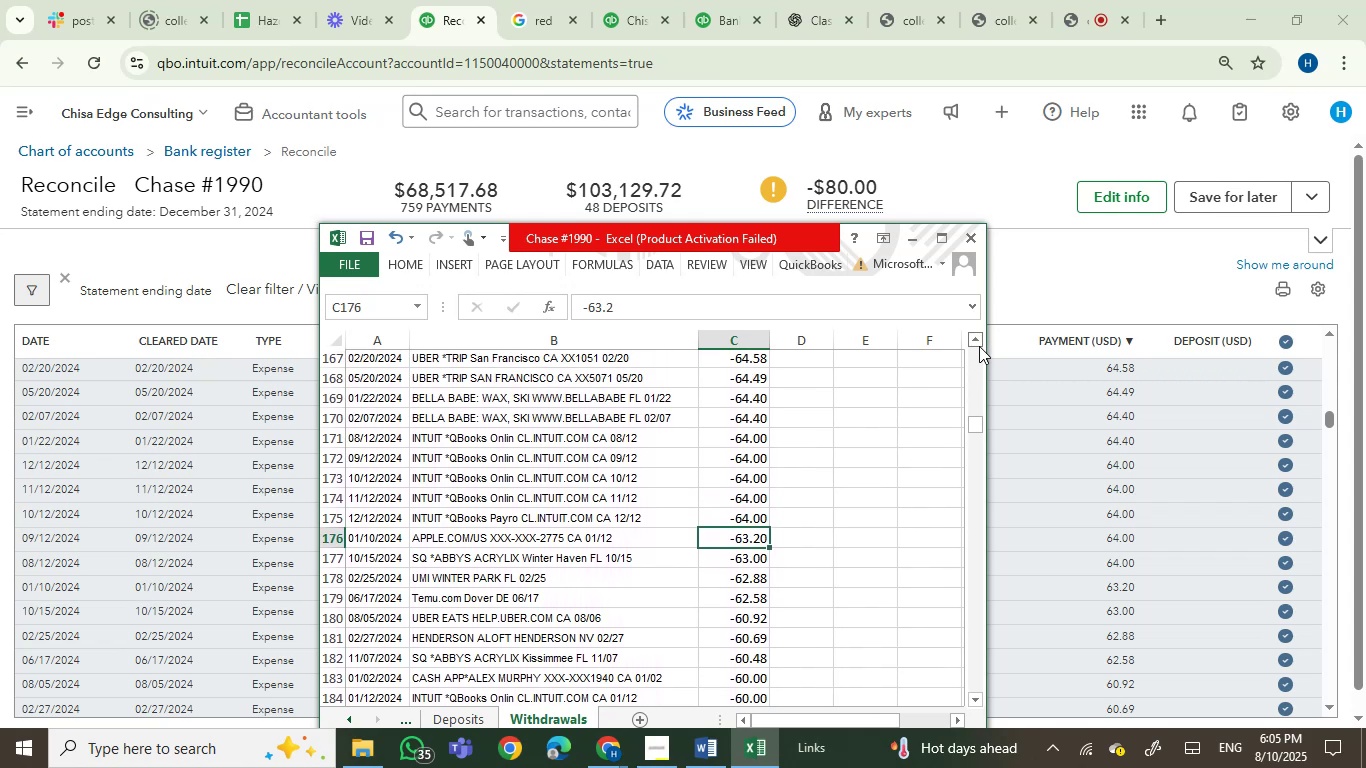 
triple_click([979, 346])
 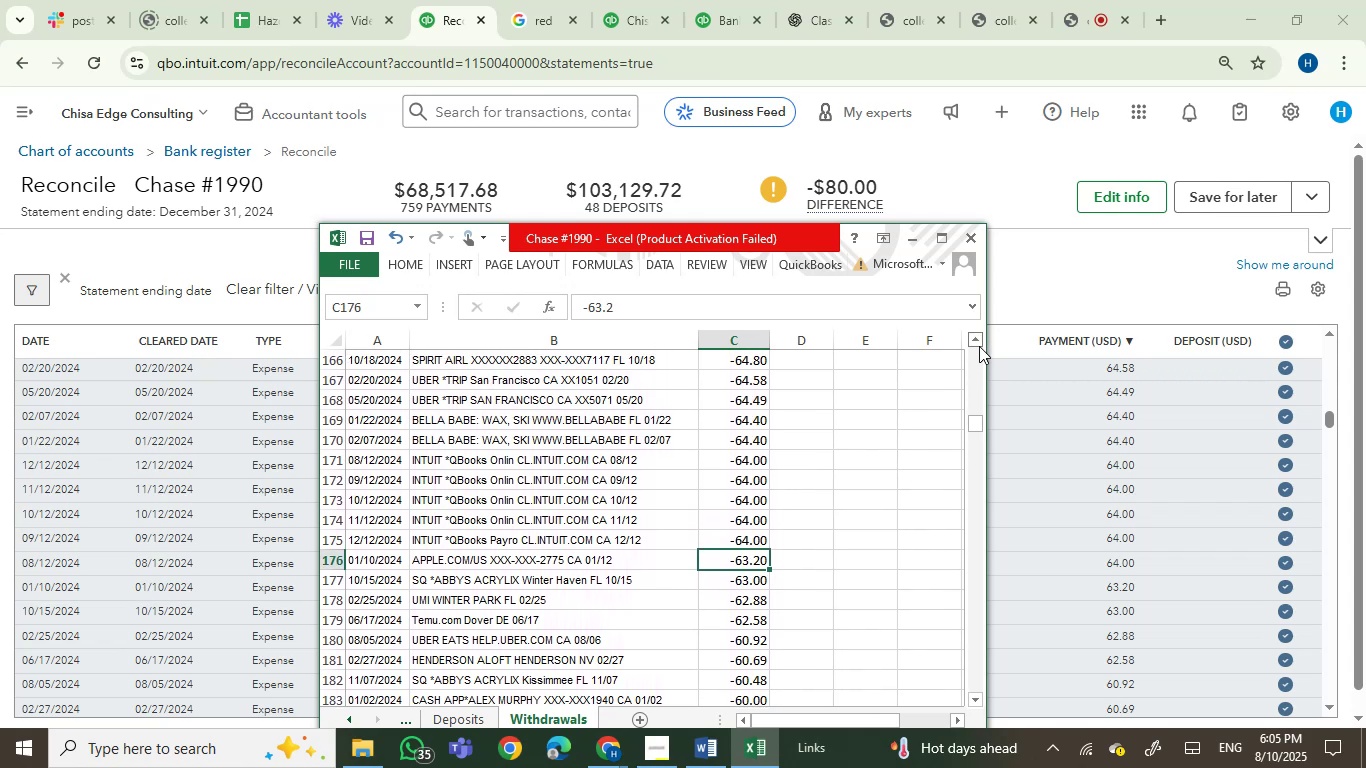 
triple_click([979, 346])
 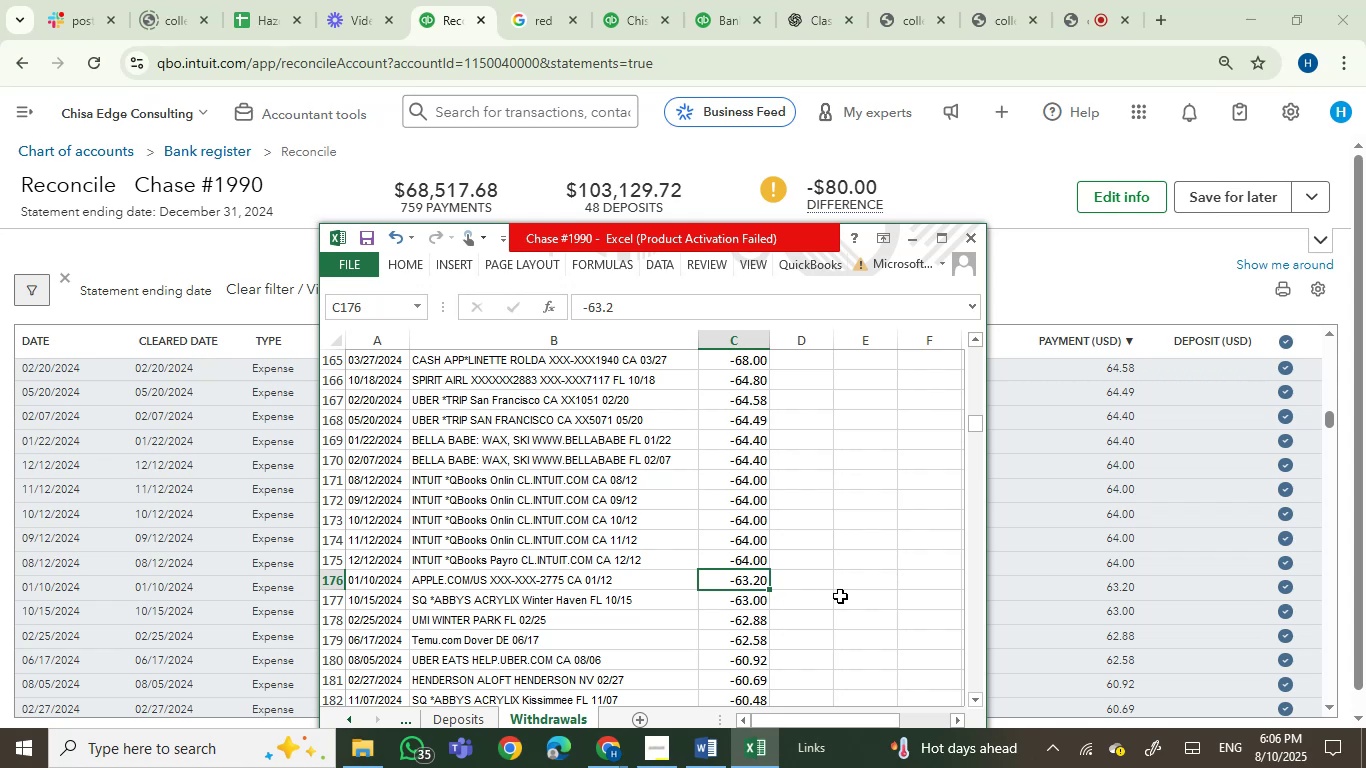 
wait(24.11)
 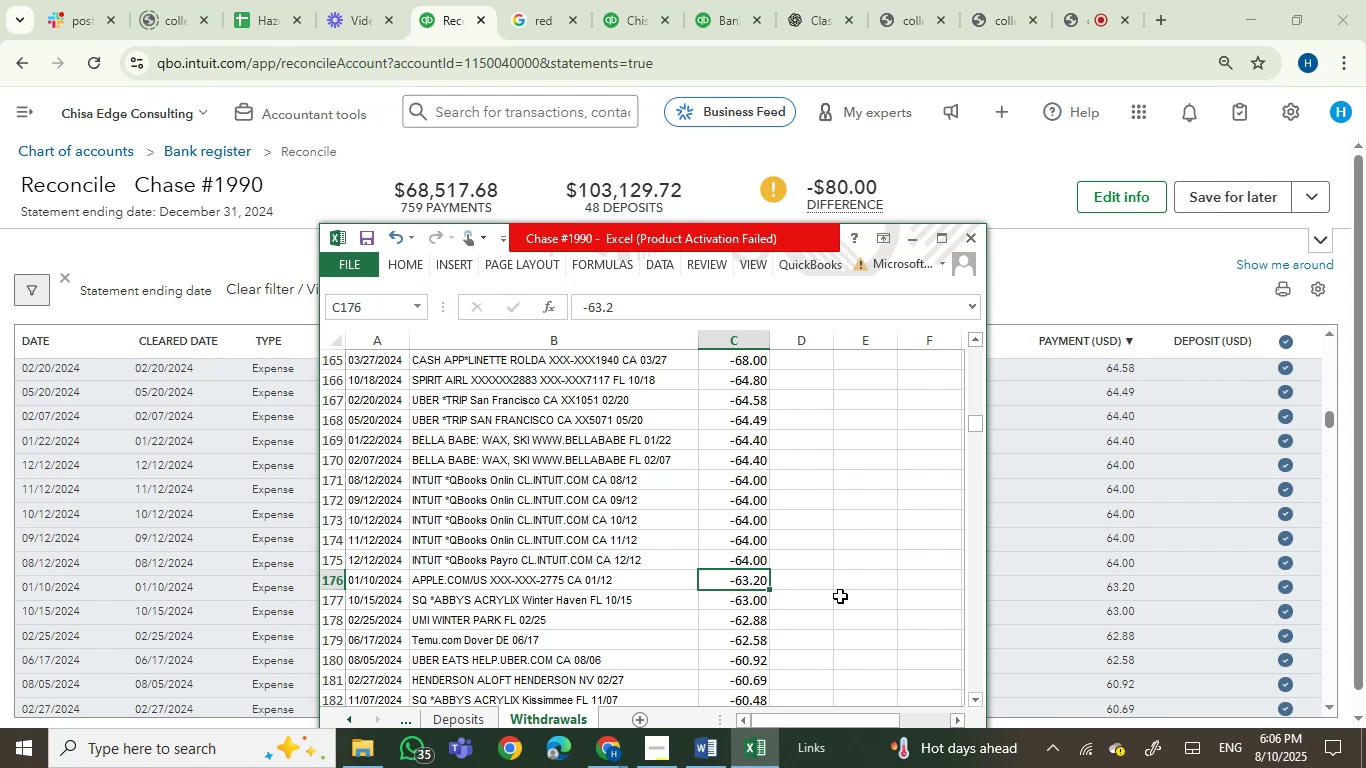 
double_click([977, 701])
 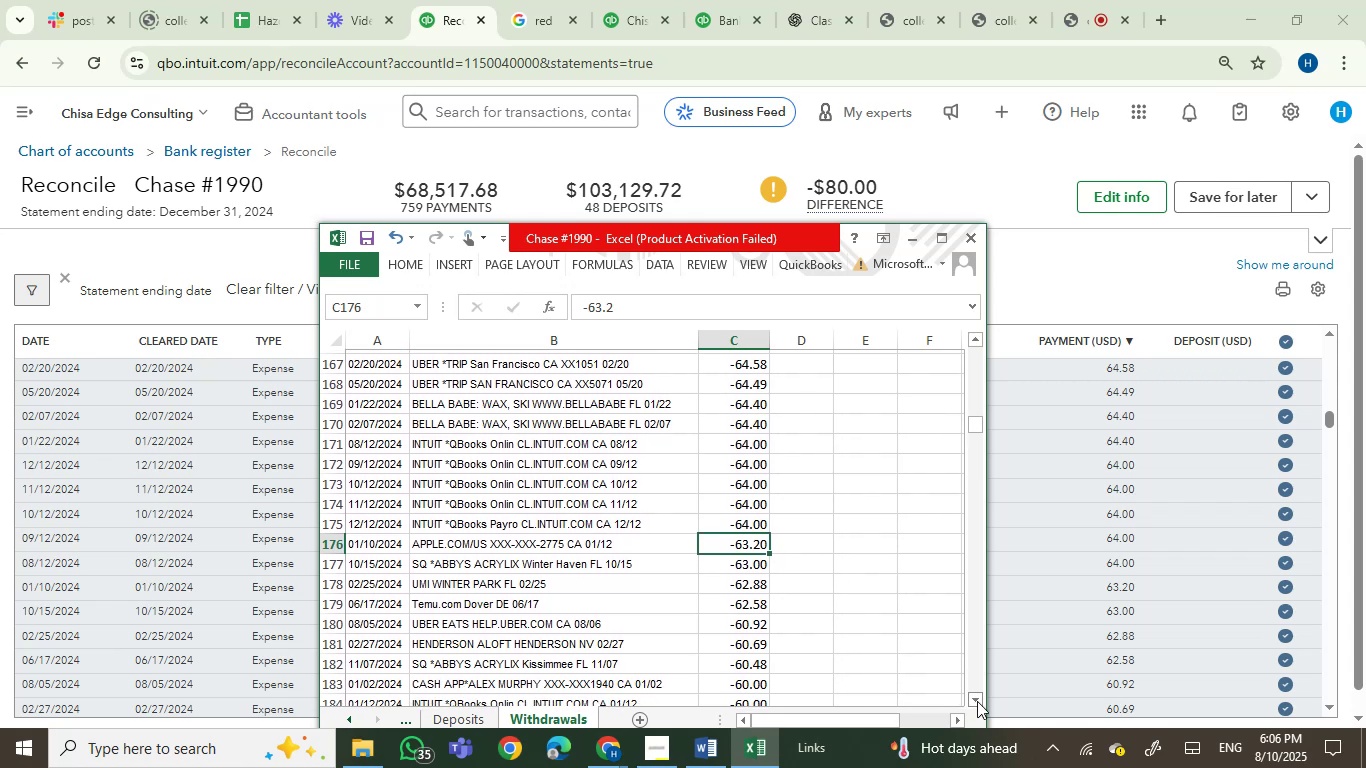 
triple_click([977, 701])
 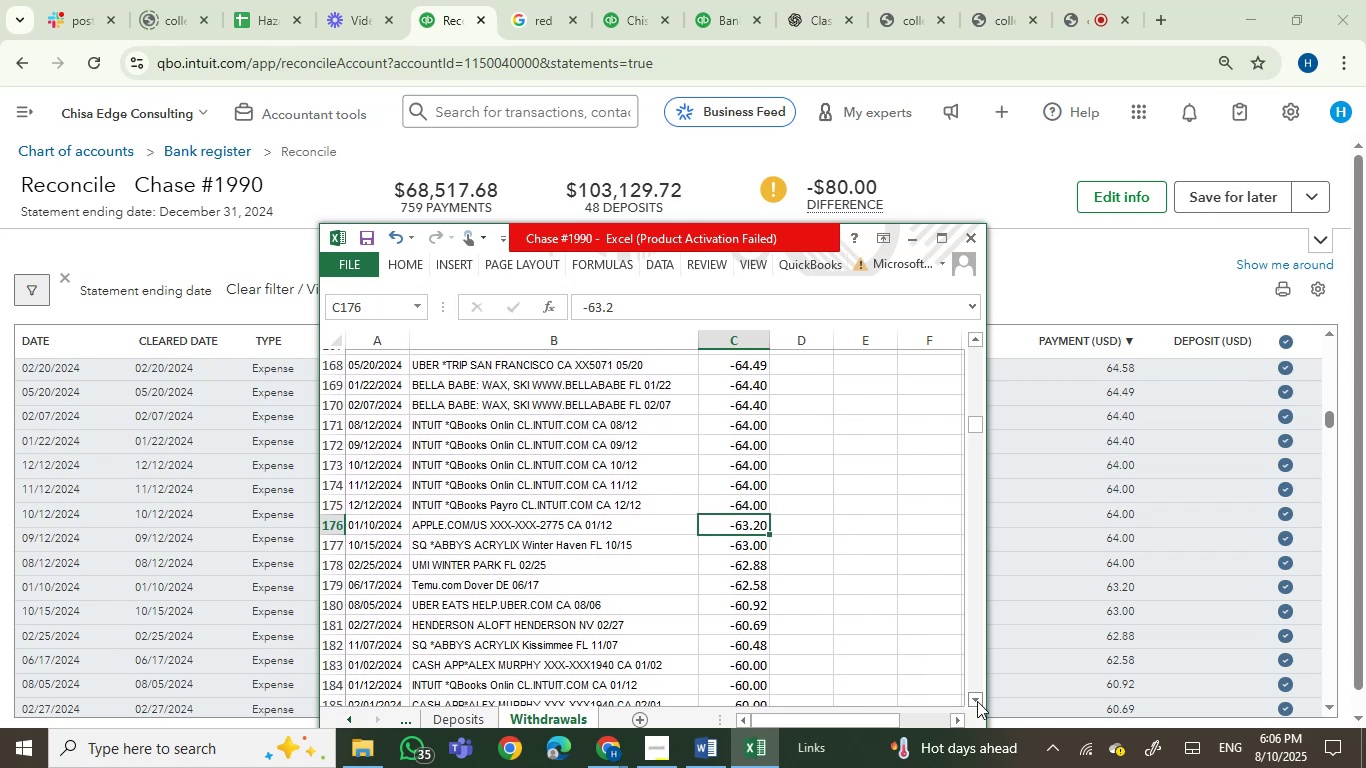 
triple_click([977, 701])
 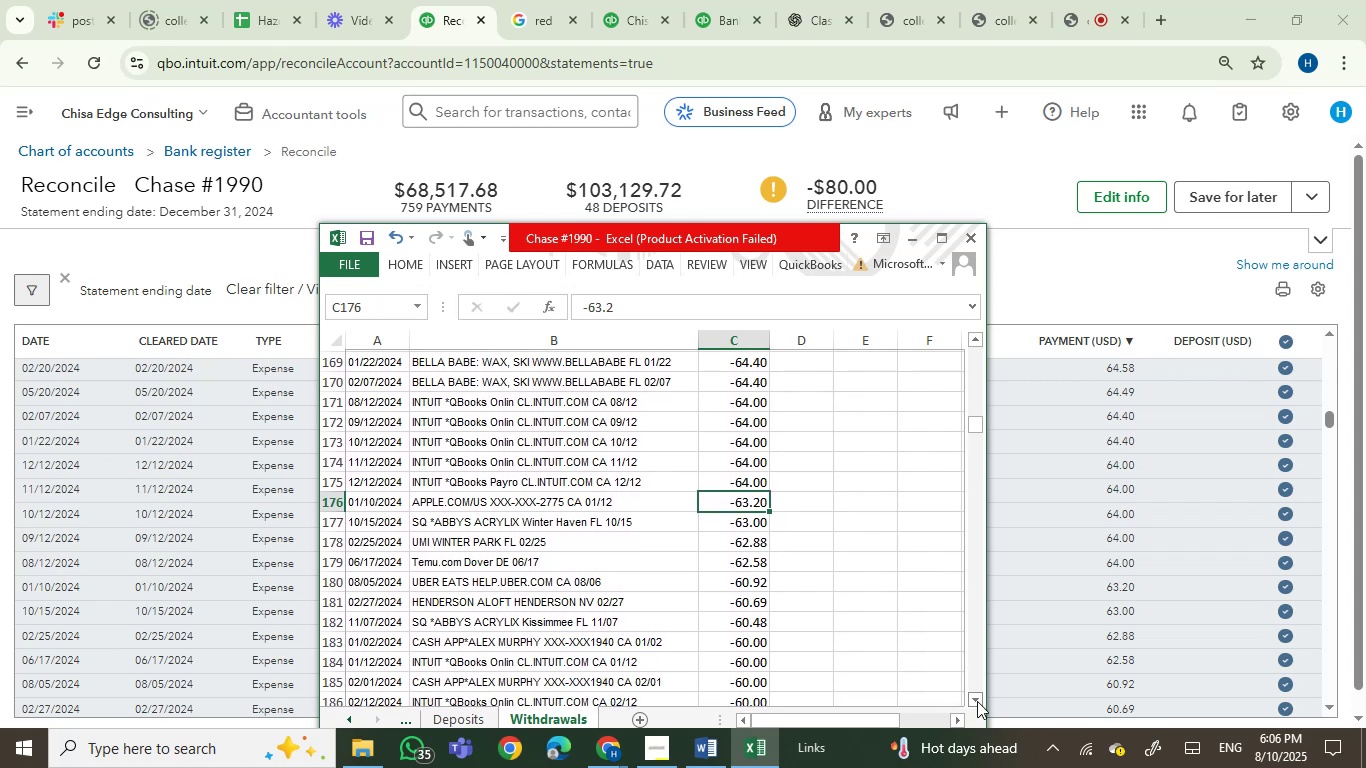 
triple_click([977, 701])
 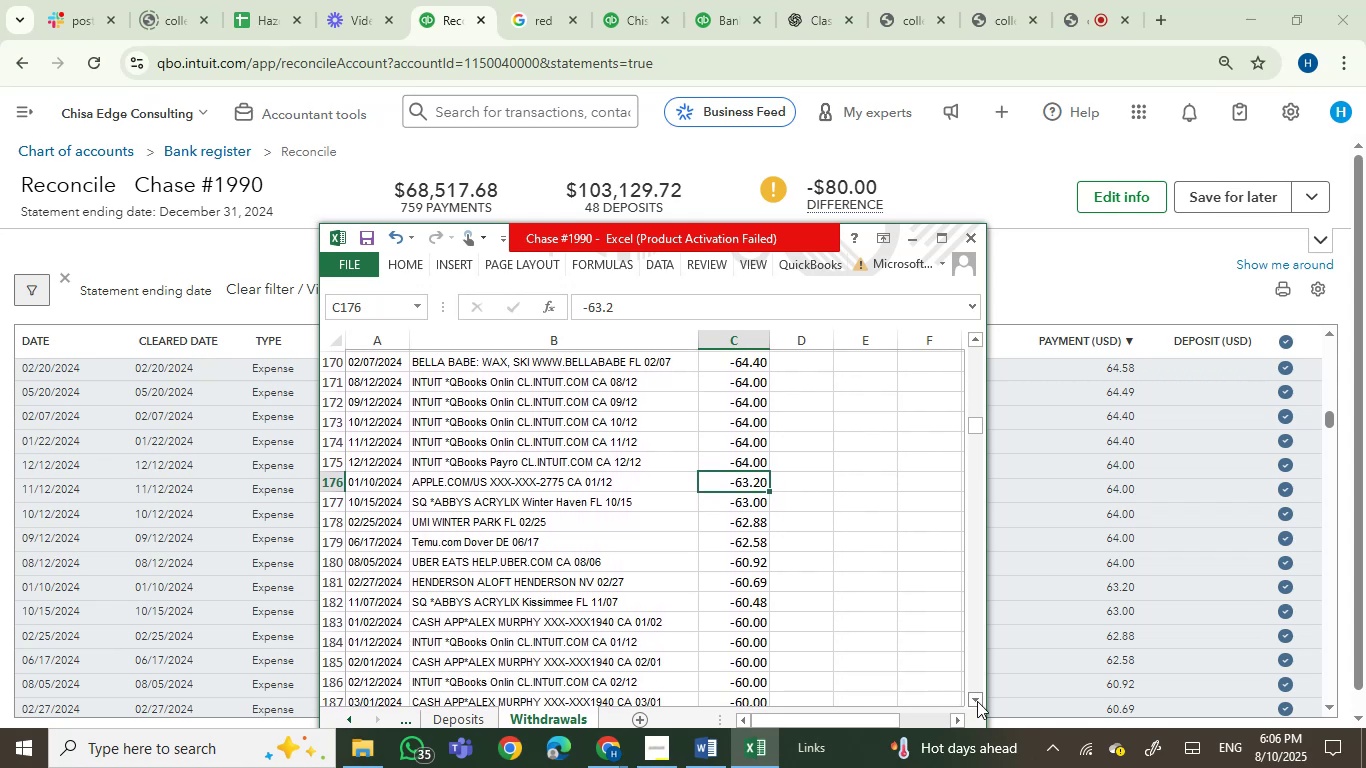 
triple_click([977, 701])
 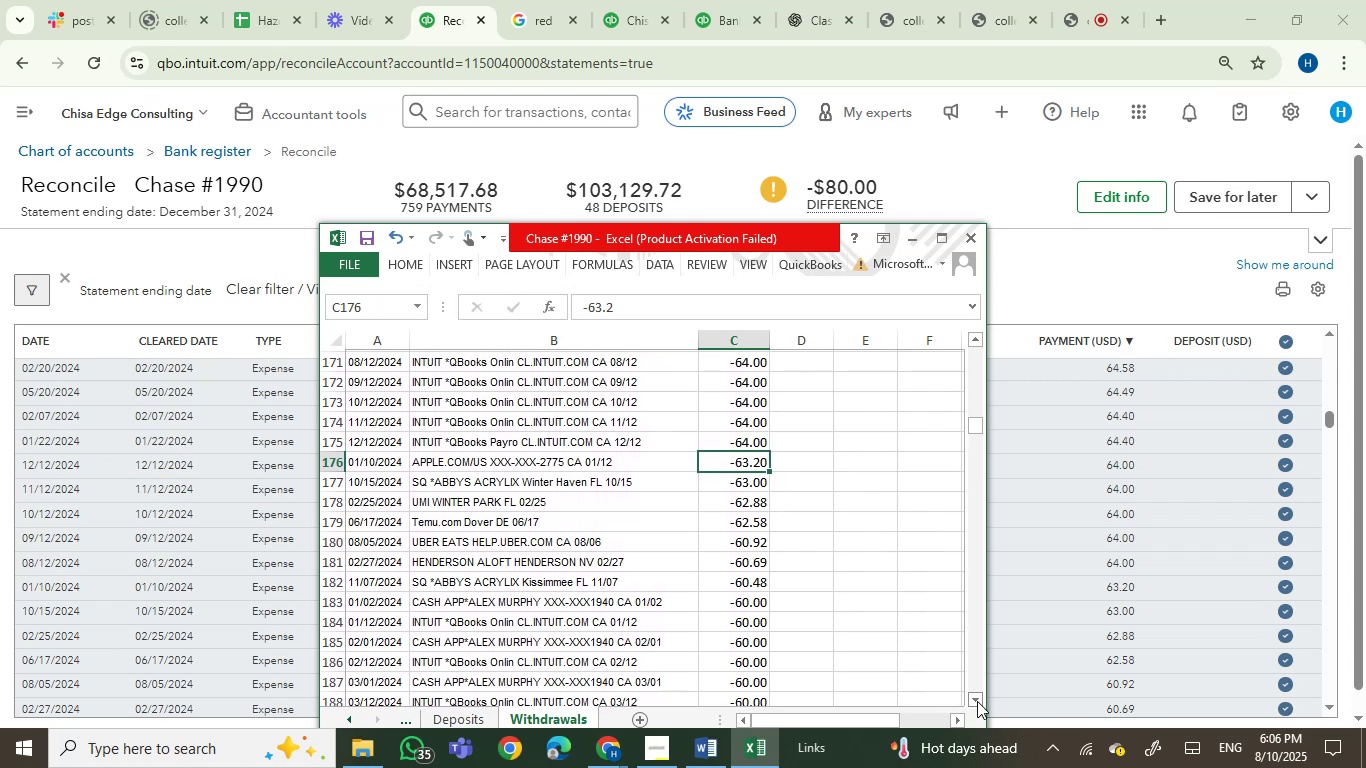 
triple_click([977, 701])
 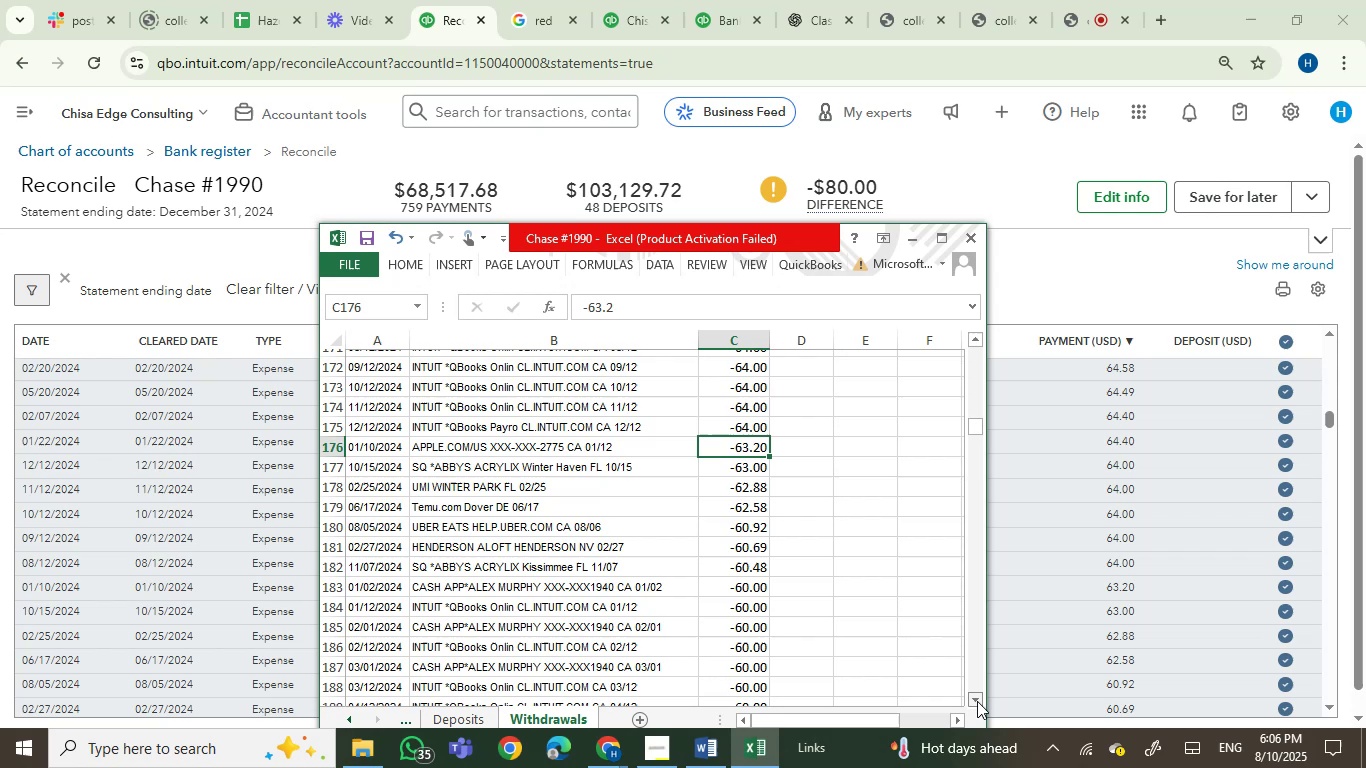 
triple_click([977, 701])
 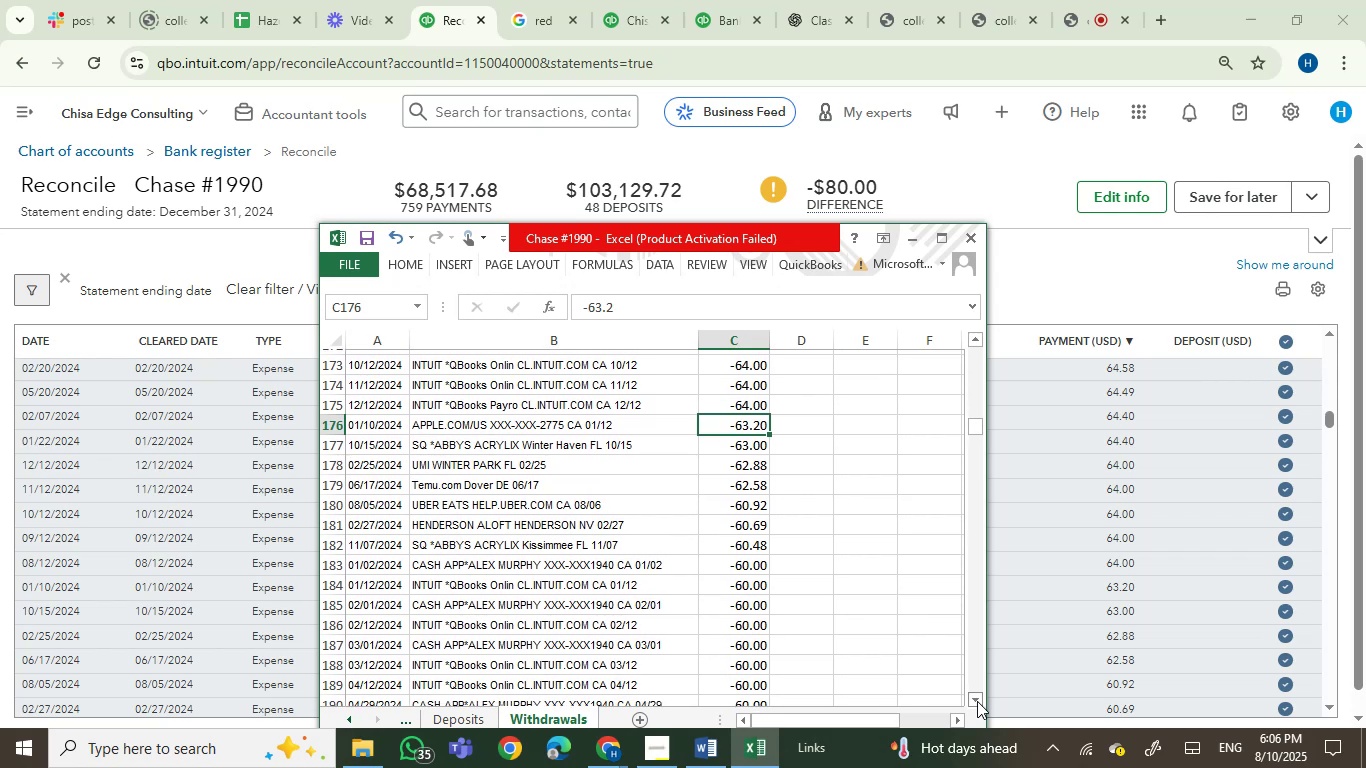 
triple_click([977, 701])
 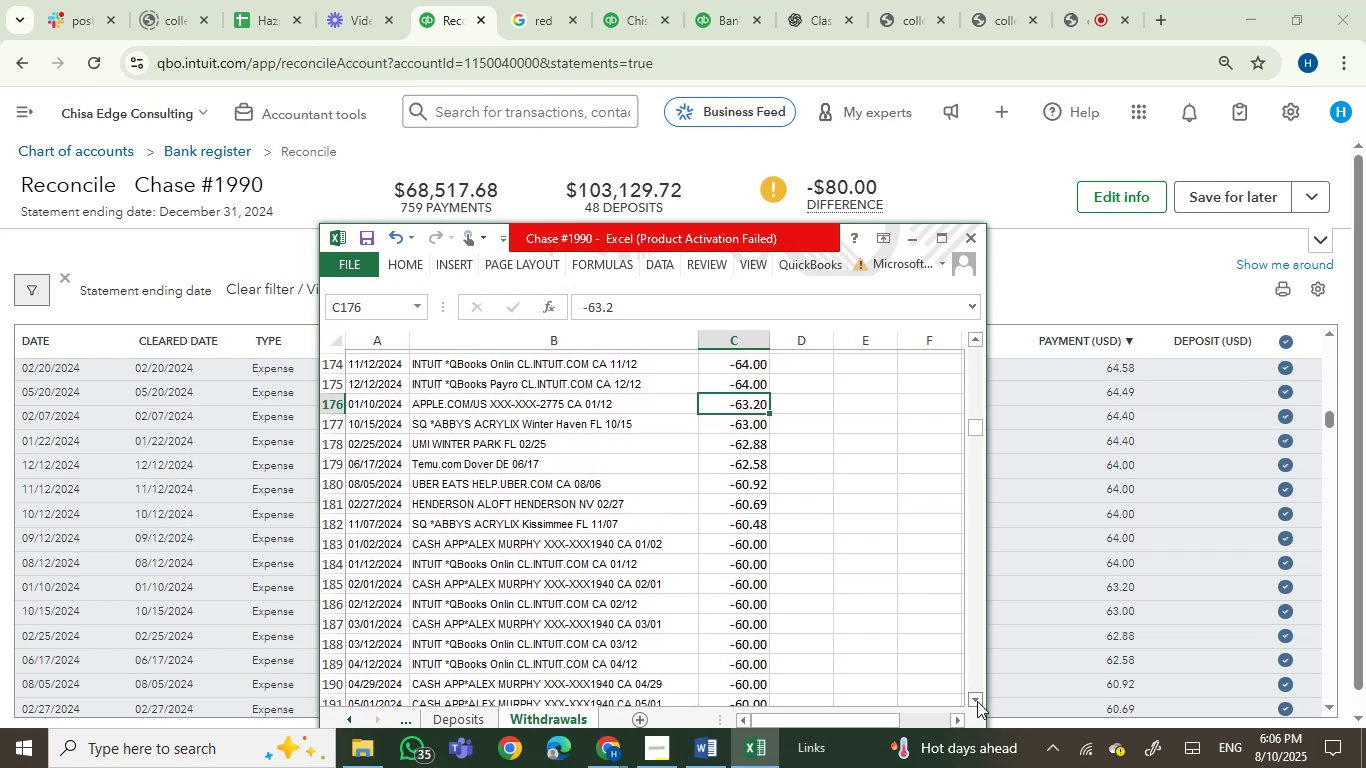 
triple_click([977, 701])
 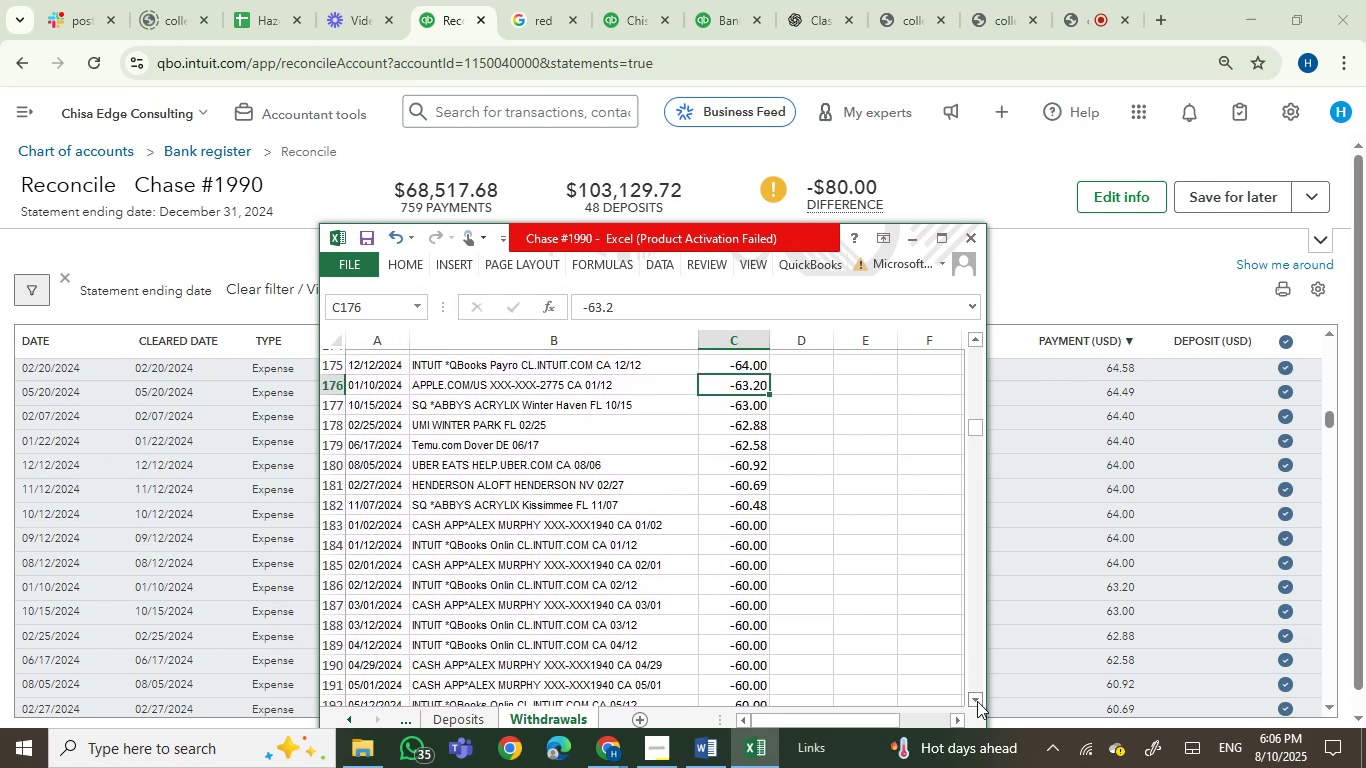 
triple_click([977, 701])
 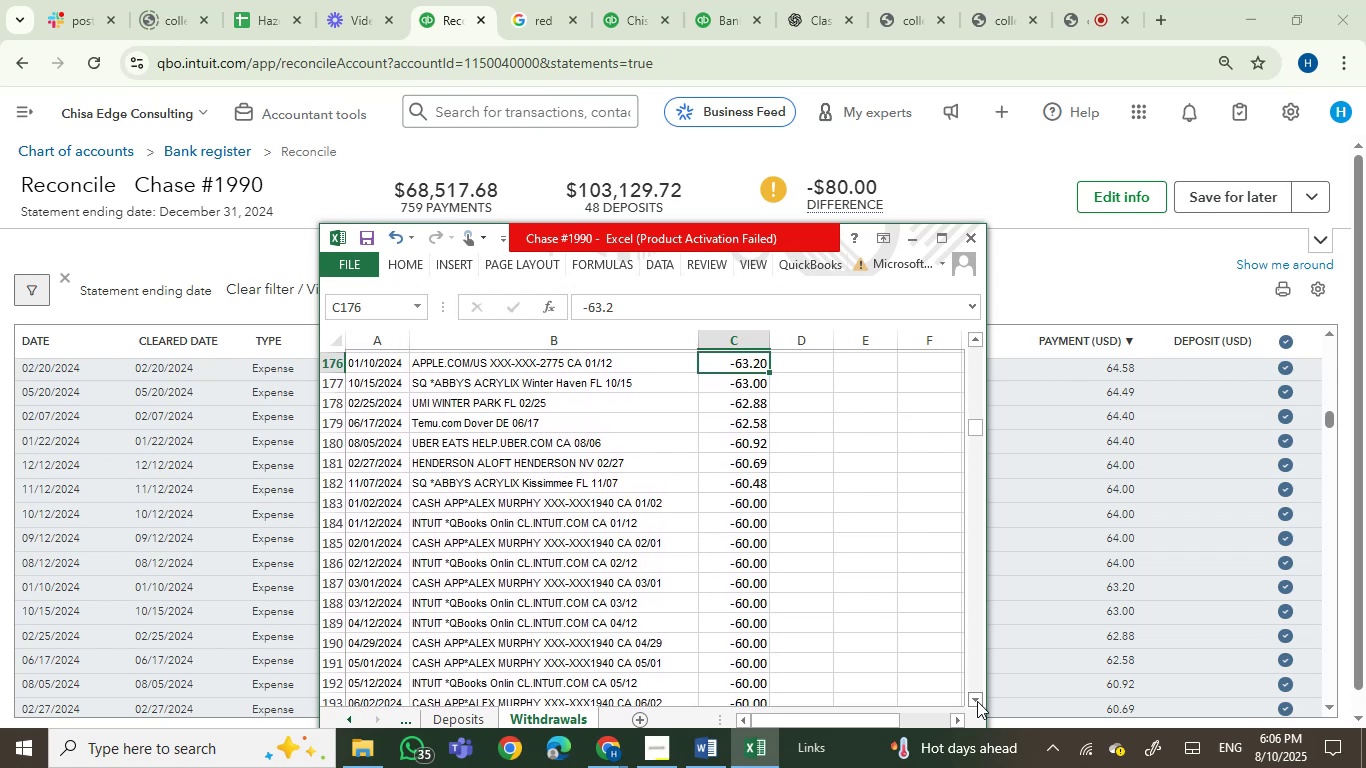 
triple_click([977, 701])
 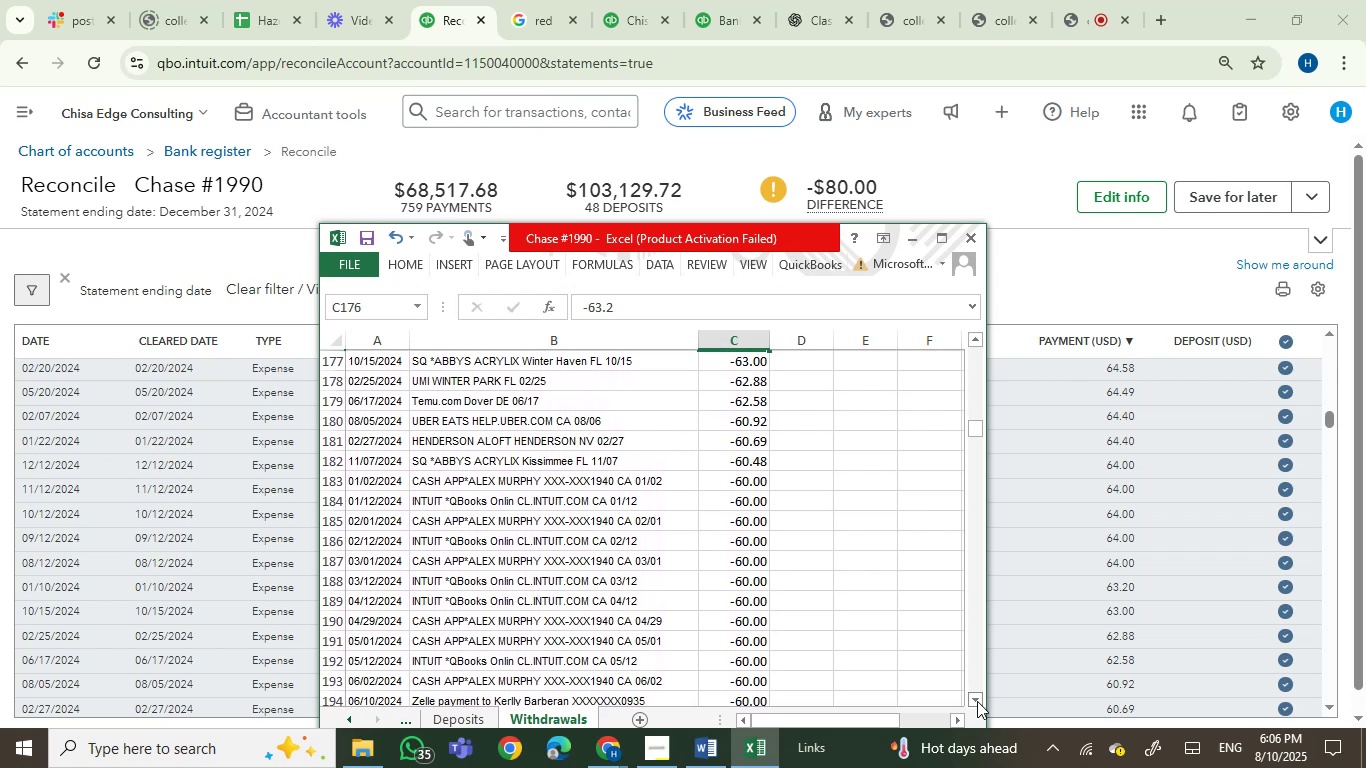 
triple_click([977, 701])
 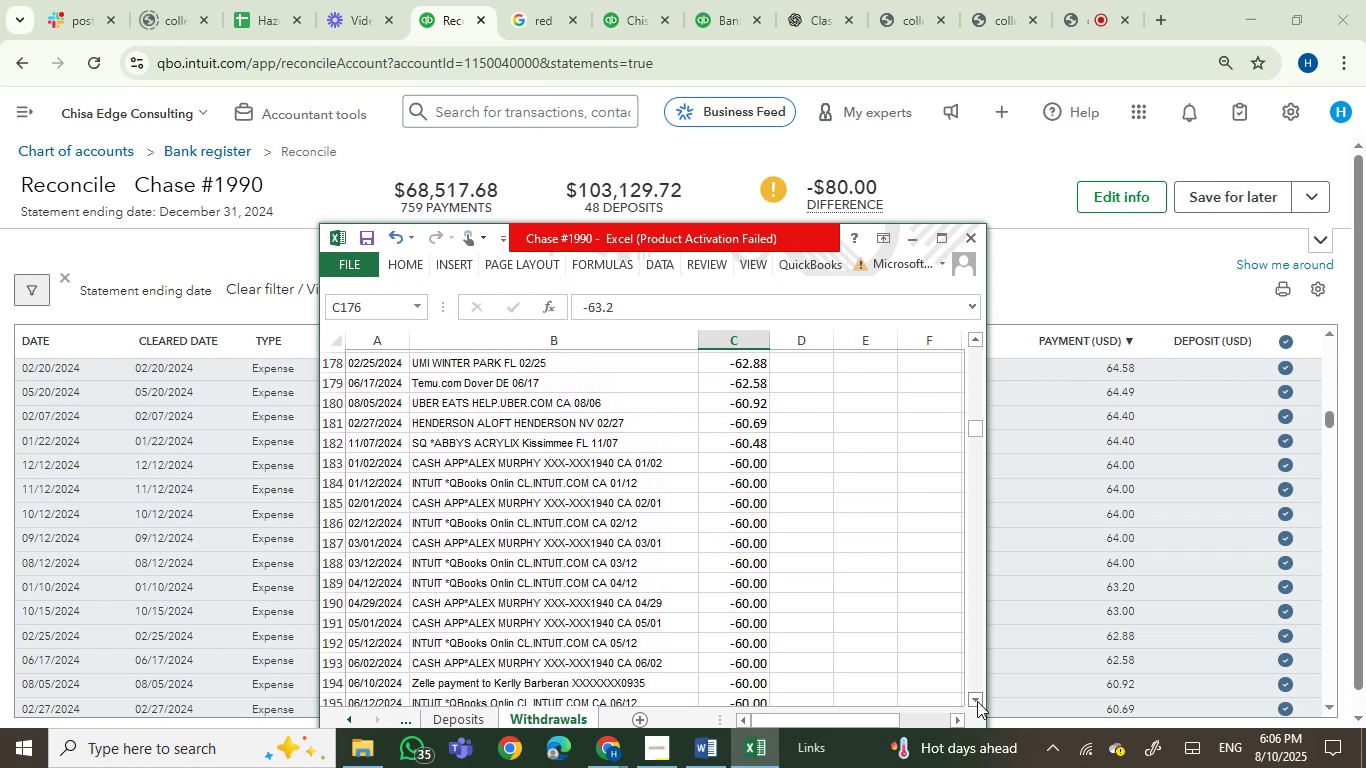 
triple_click([977, 701])
 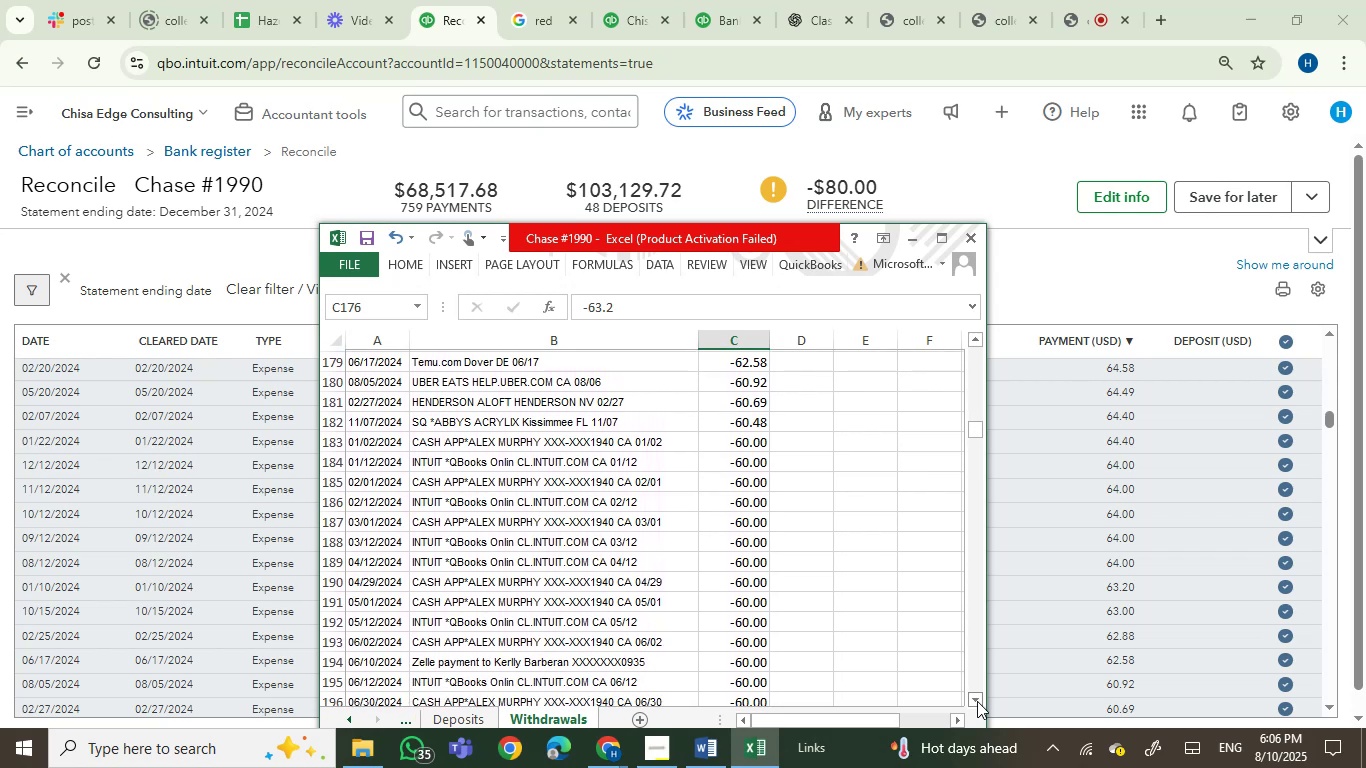 
triple_click([977, 701])
 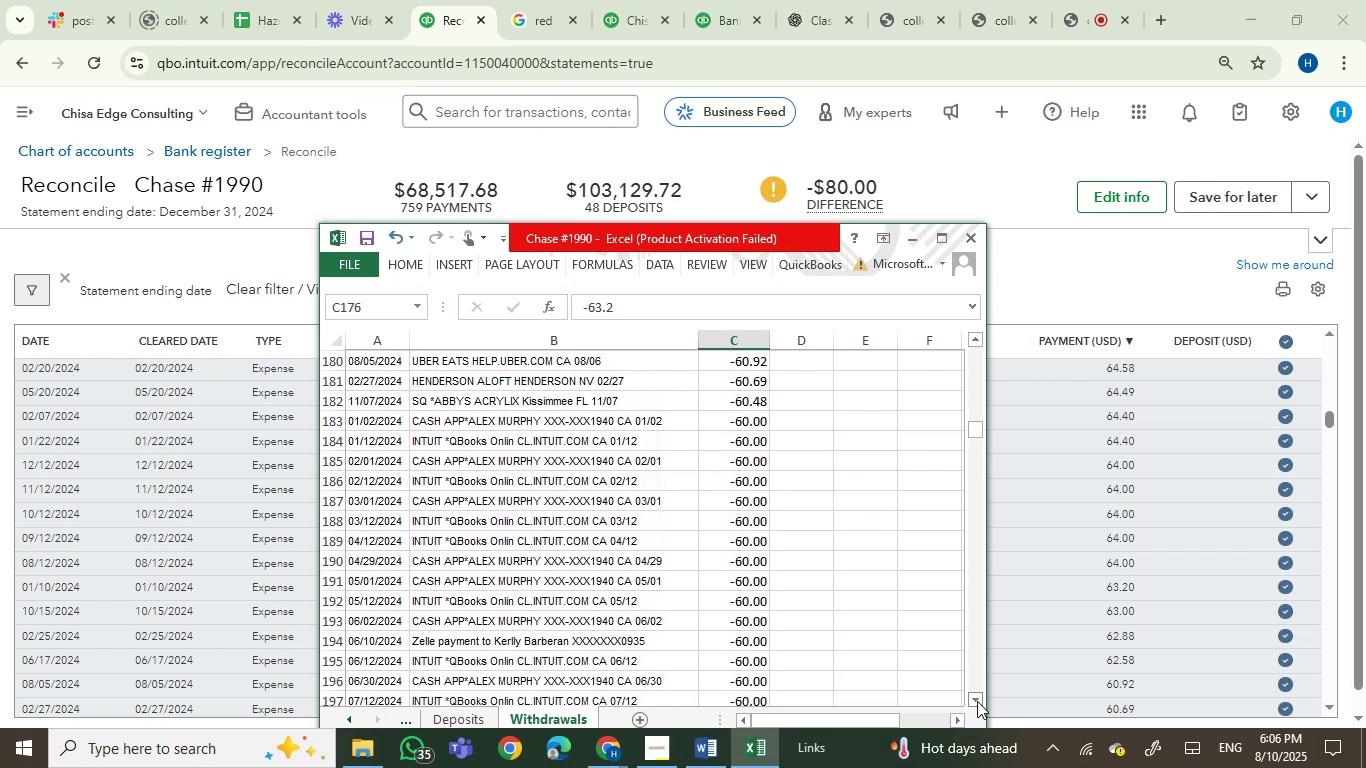 
triple_click([977, 701])
 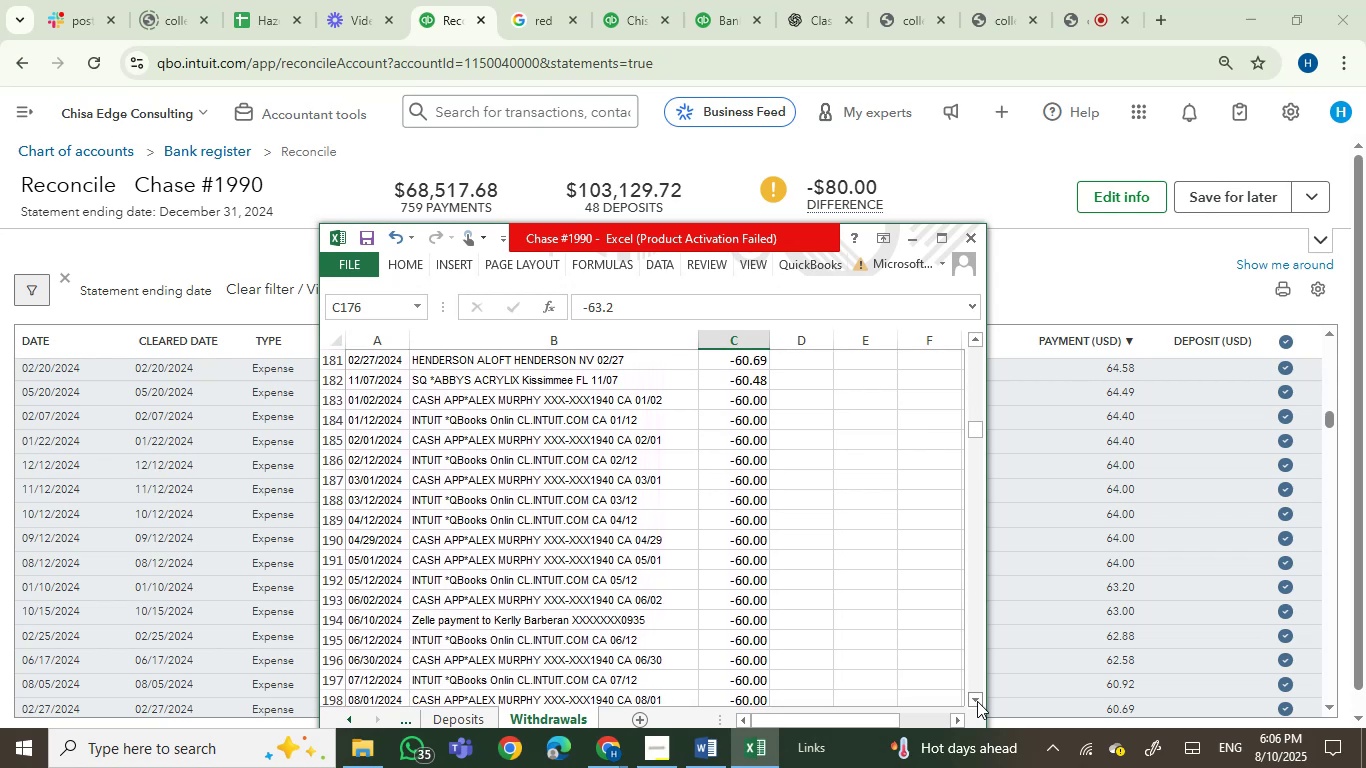 
triple_click([977, 701])
 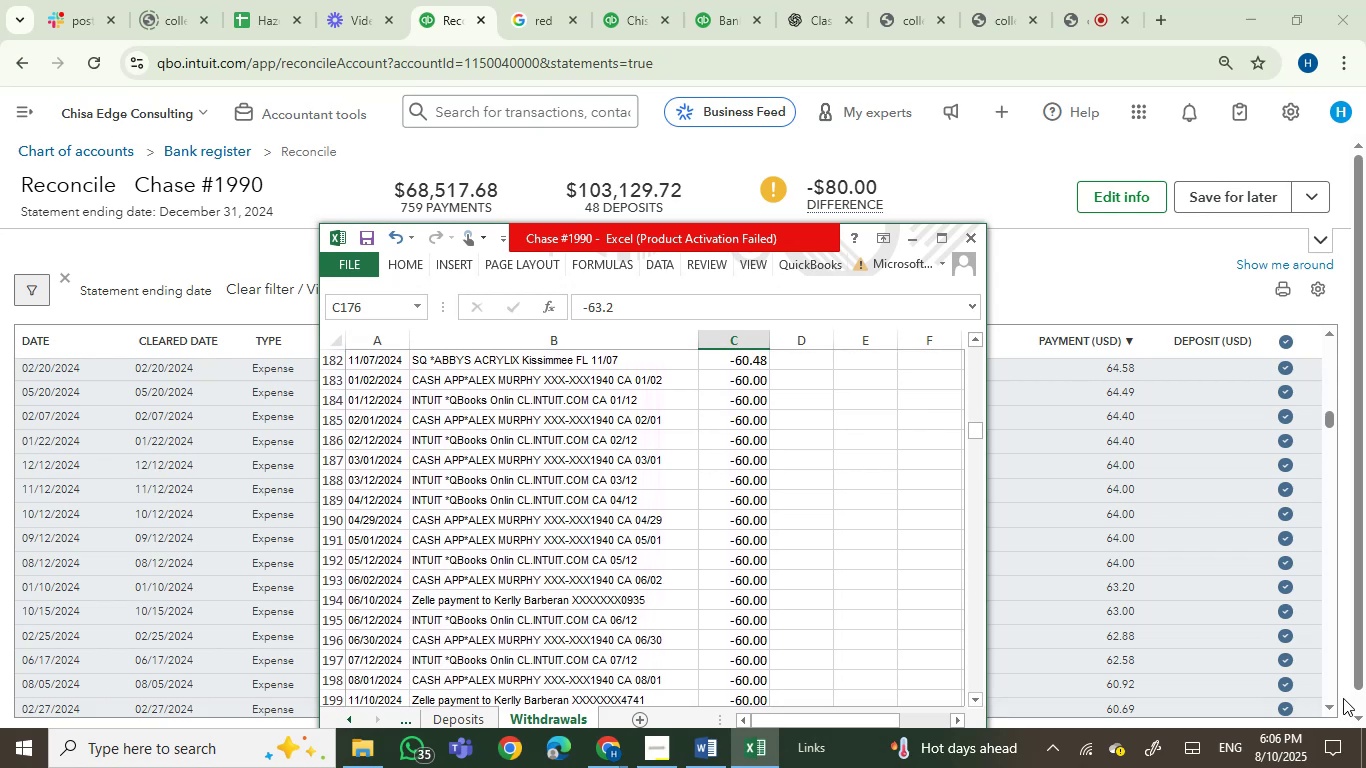 
double_click([1327, 704])
 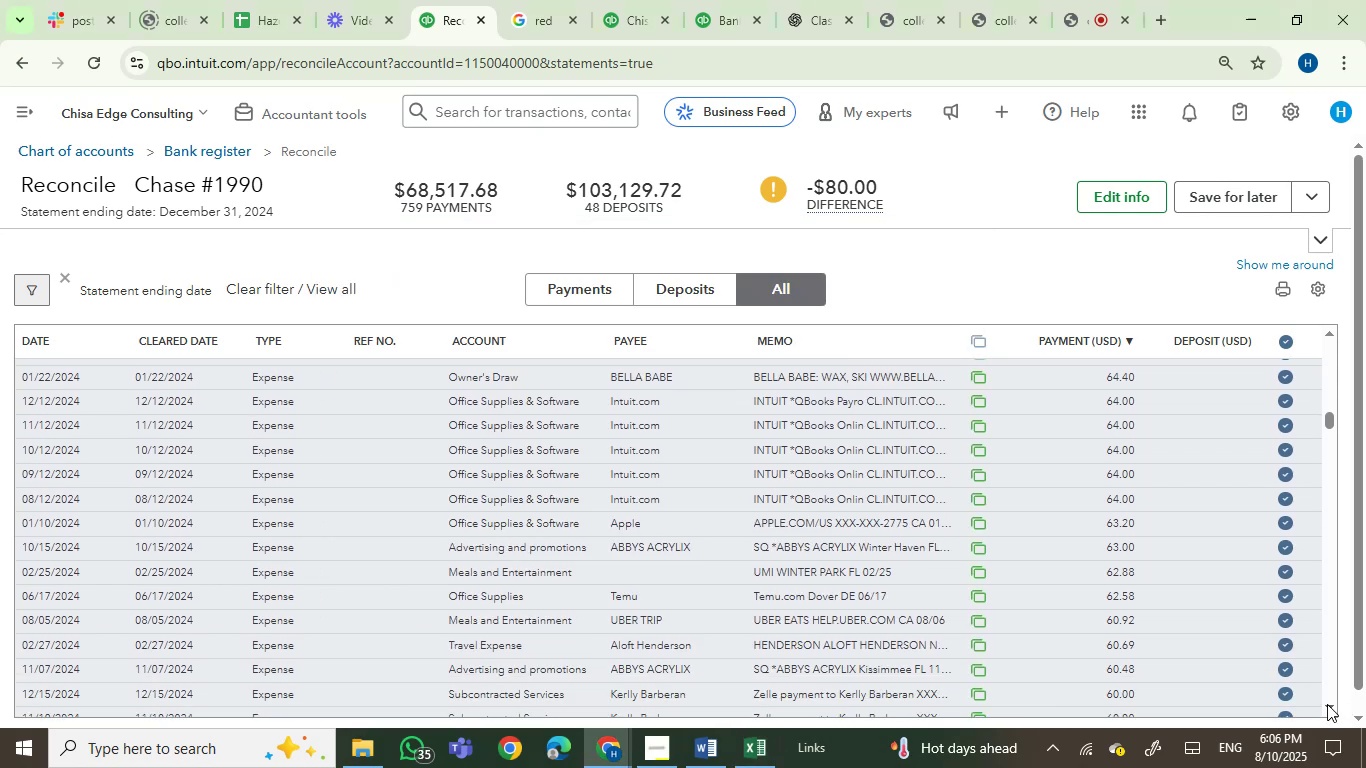 
triple_click([1327, 704])
 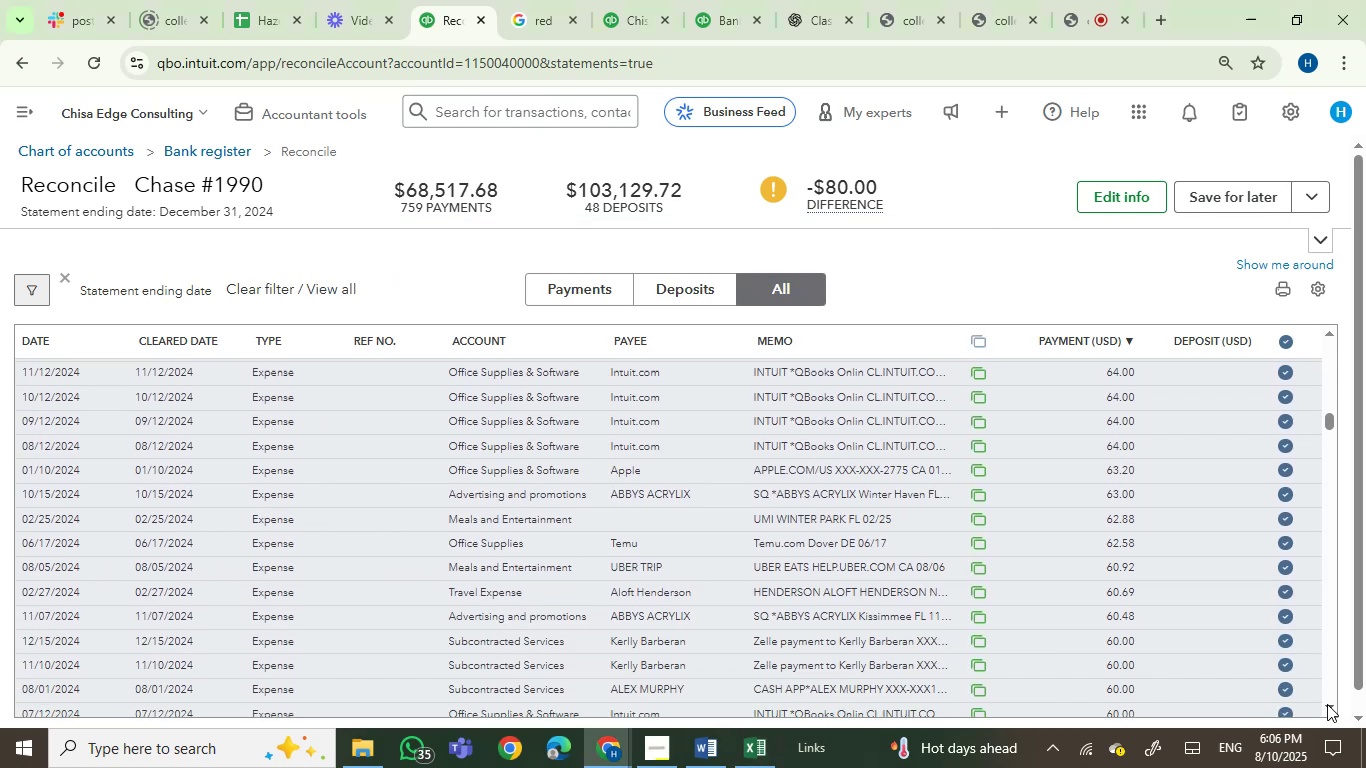 
triple_click([1327, 704])
 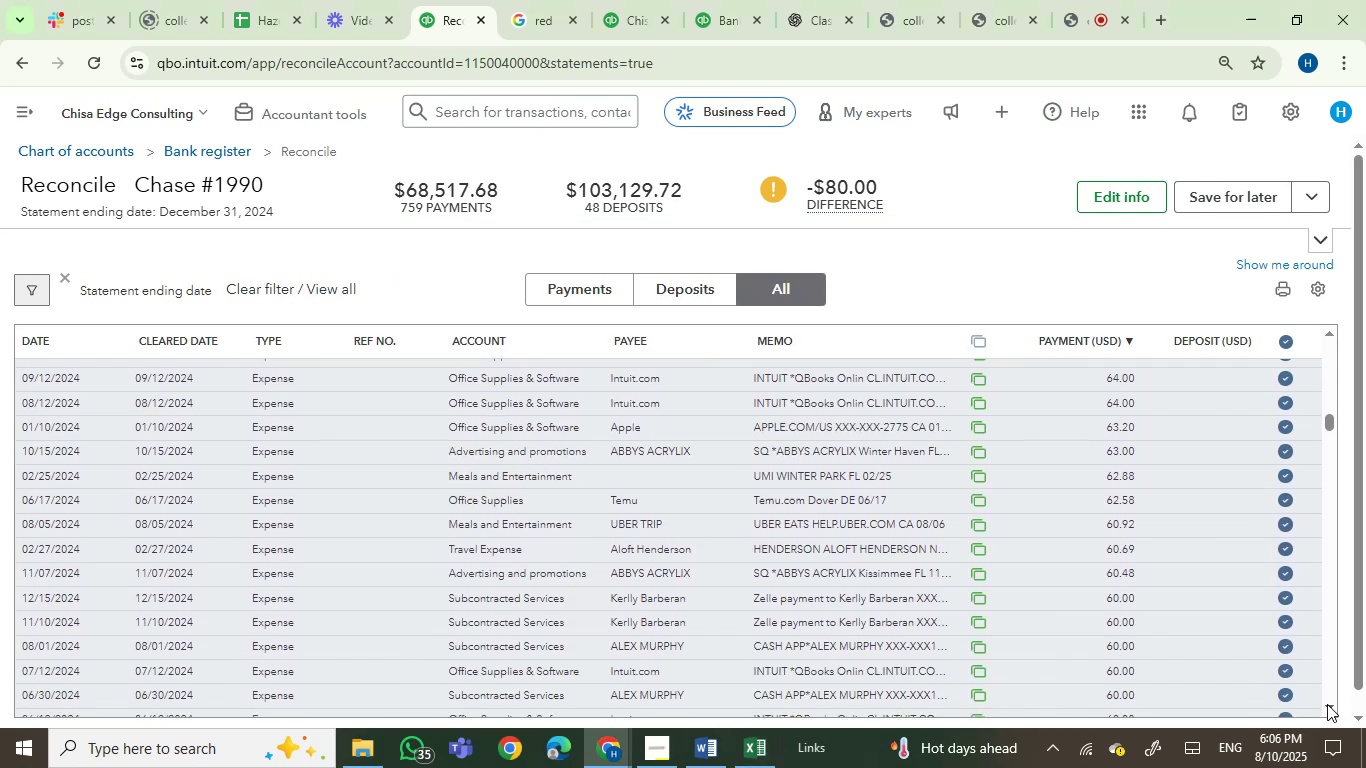 
triple_click([1327, 704])
 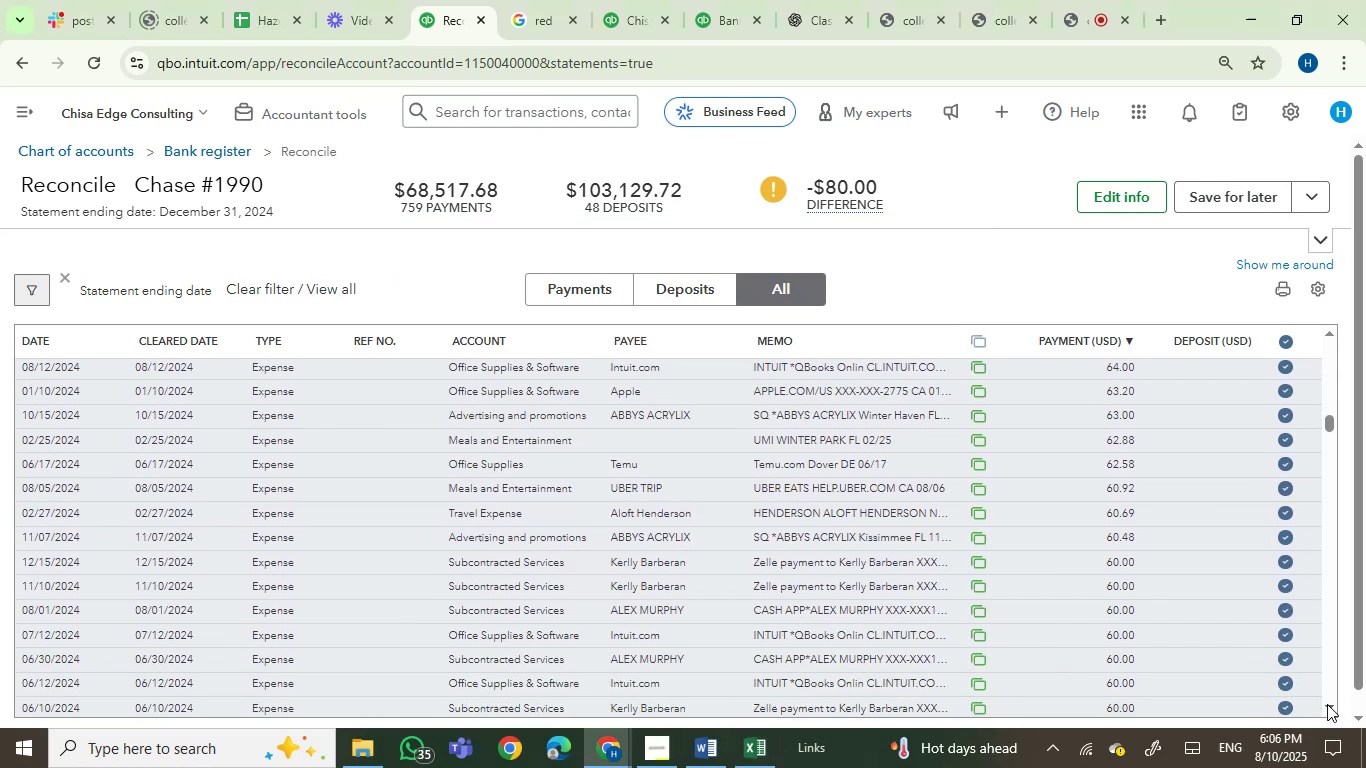 
triple_click([1327, 704])
 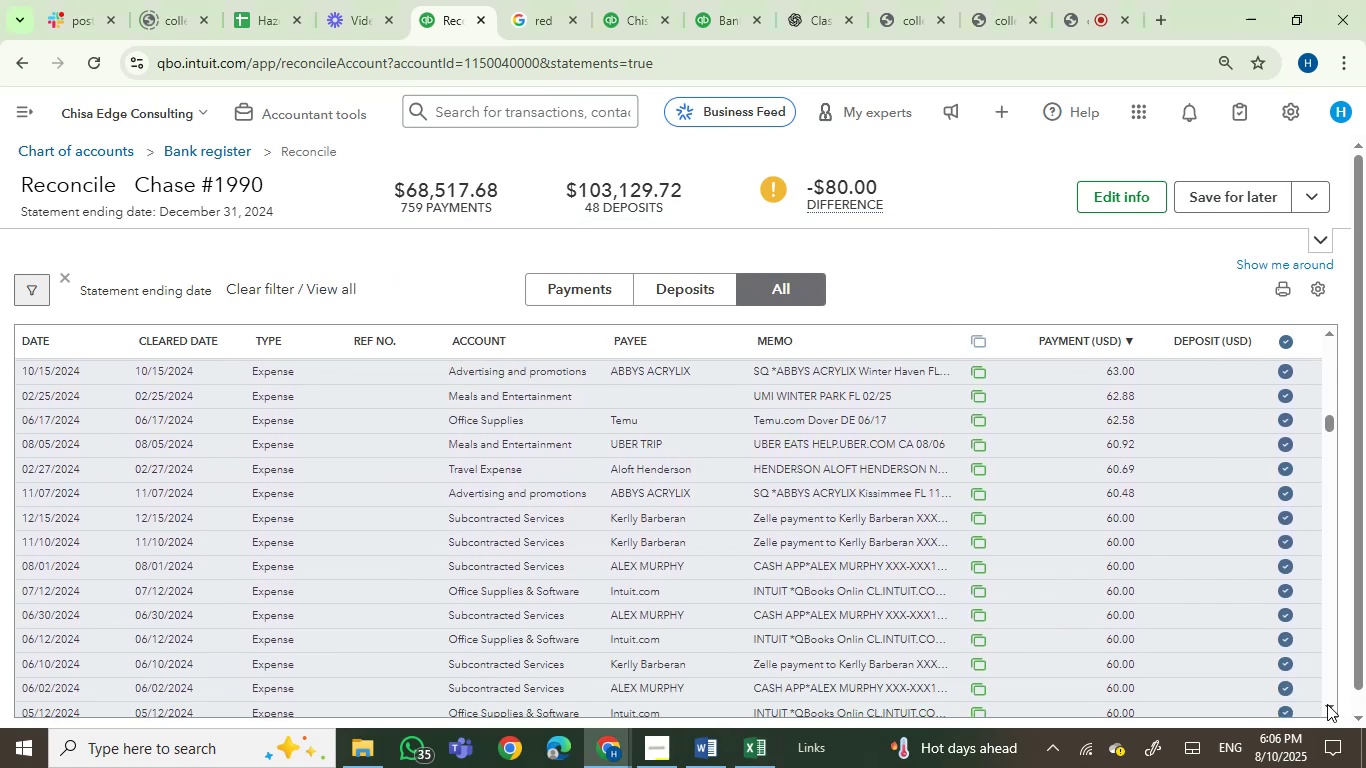 
left_click([1327, 704])
 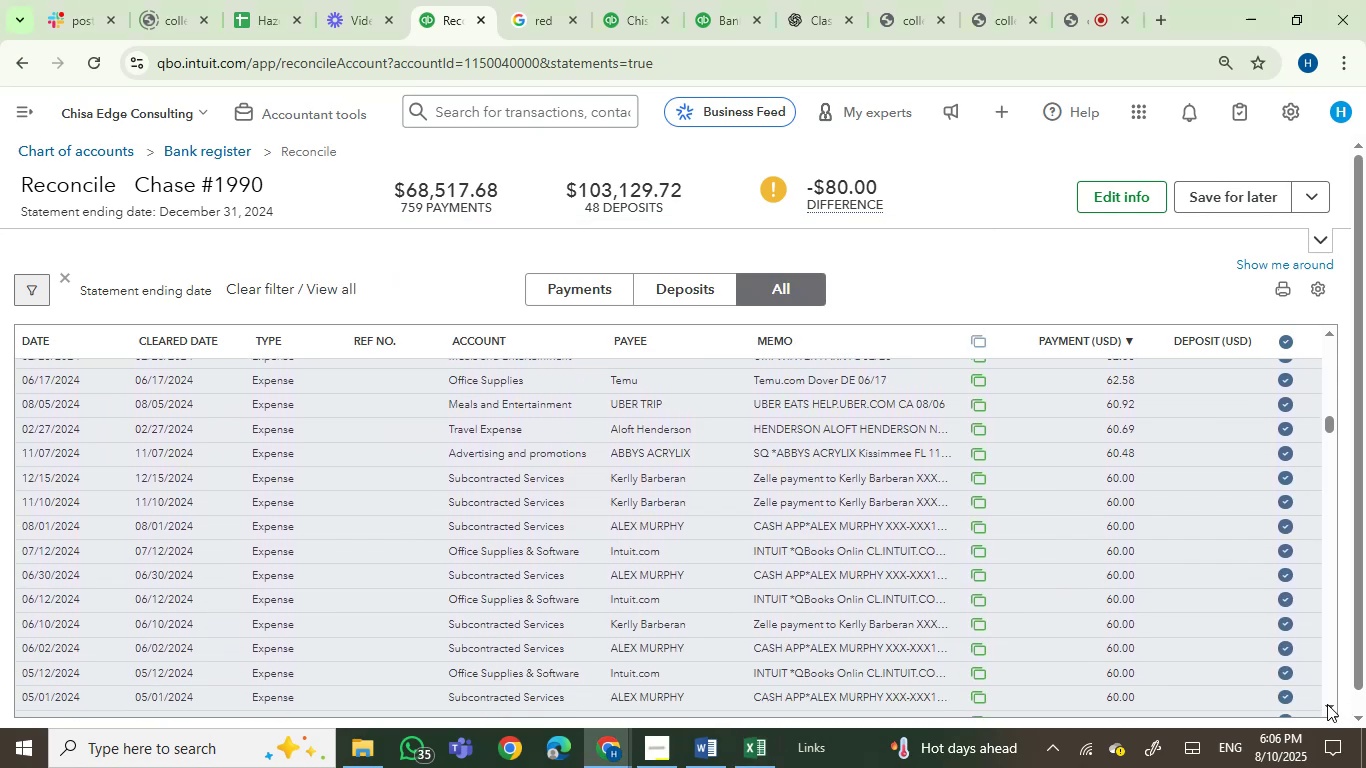 
left_click([1327, 704])
 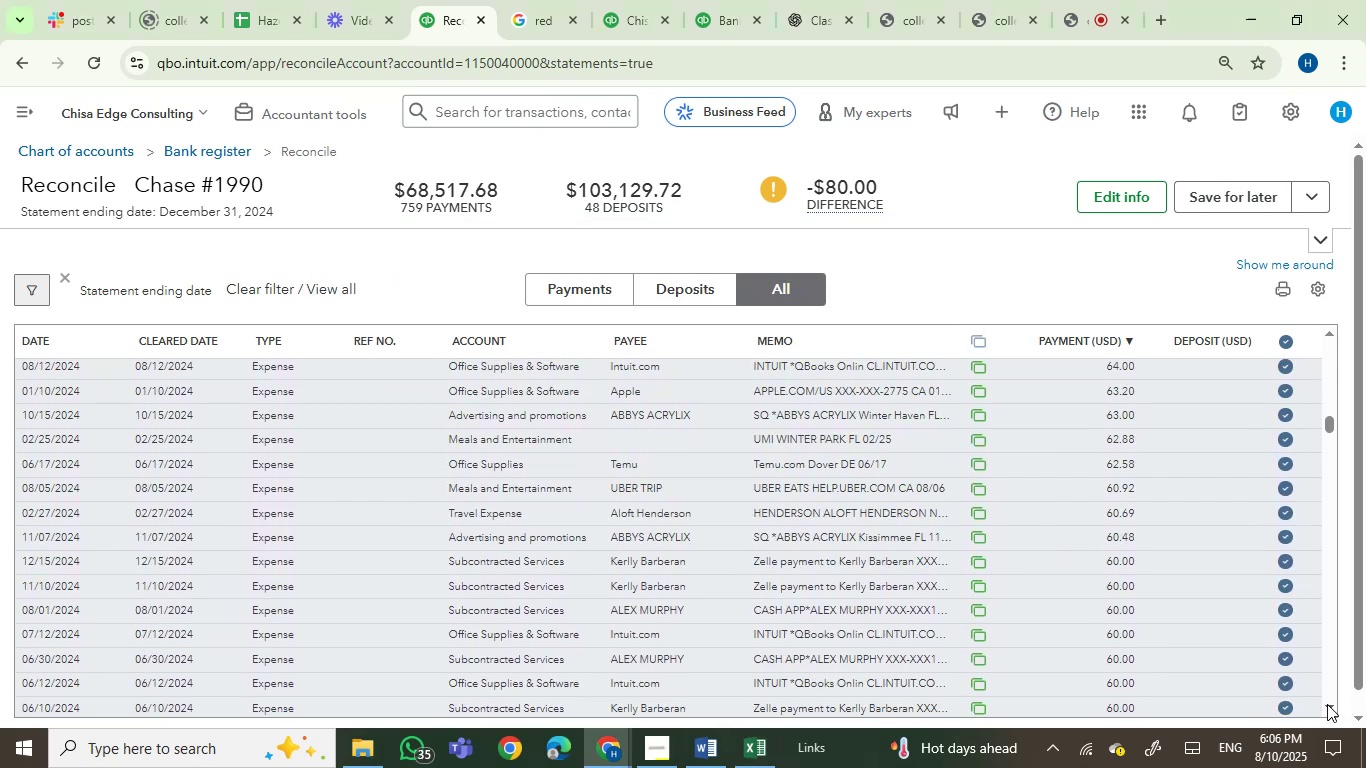 
double_click([1327, 704])
 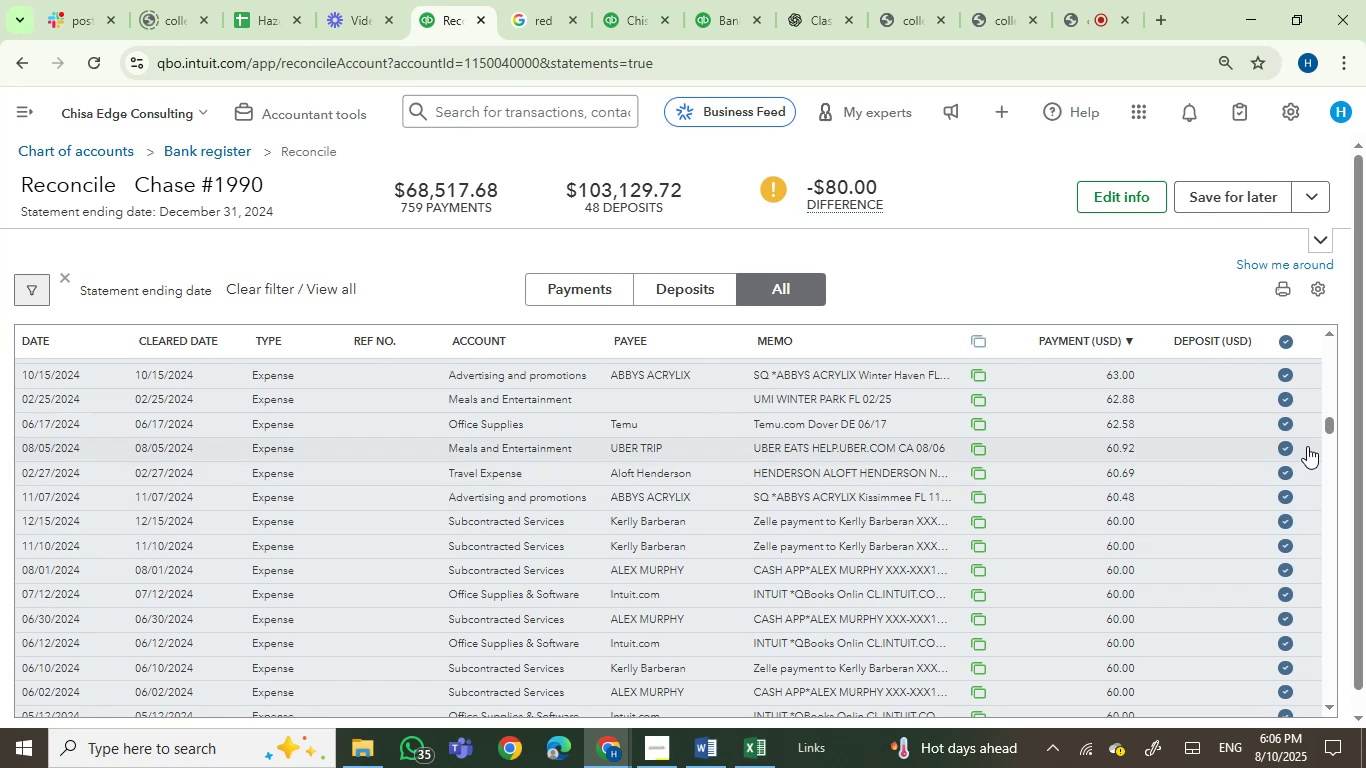 
wait(9.62)
 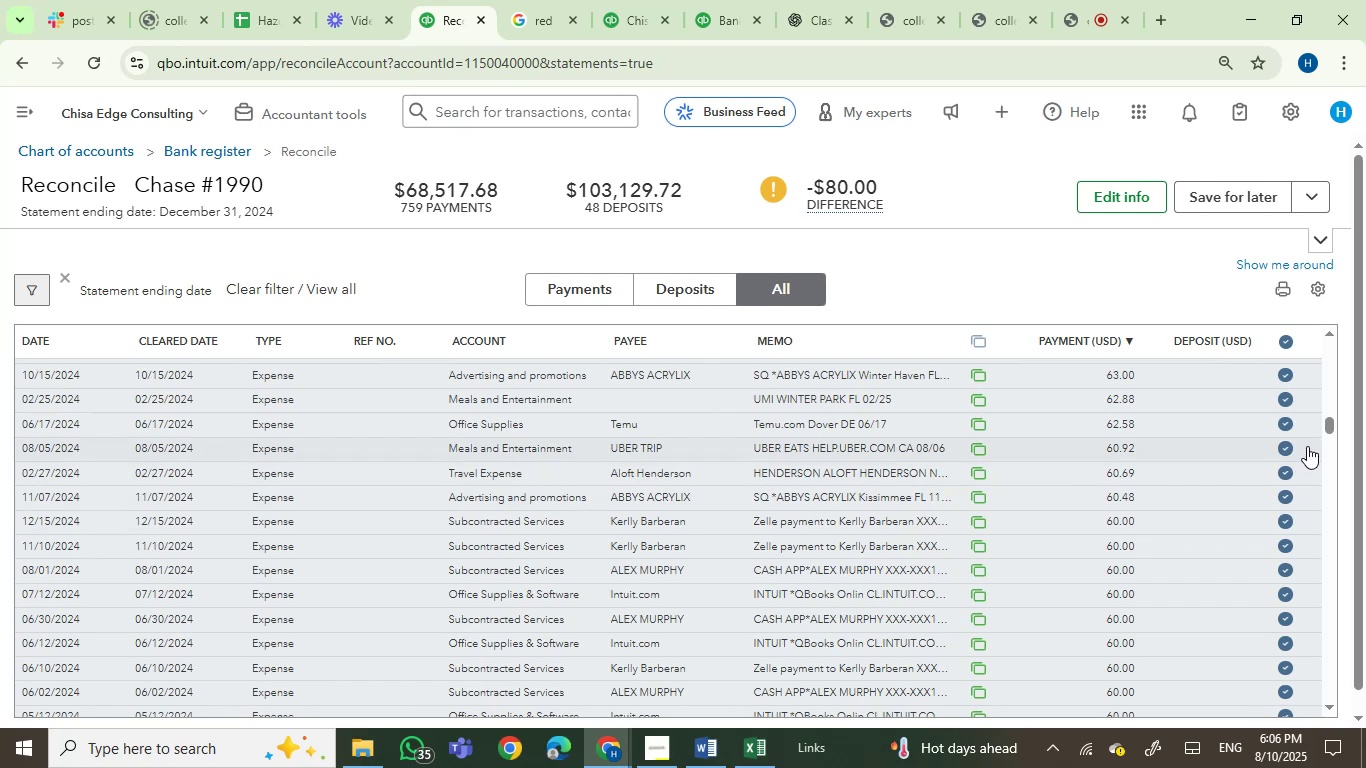 
left_click([1334, 710])
 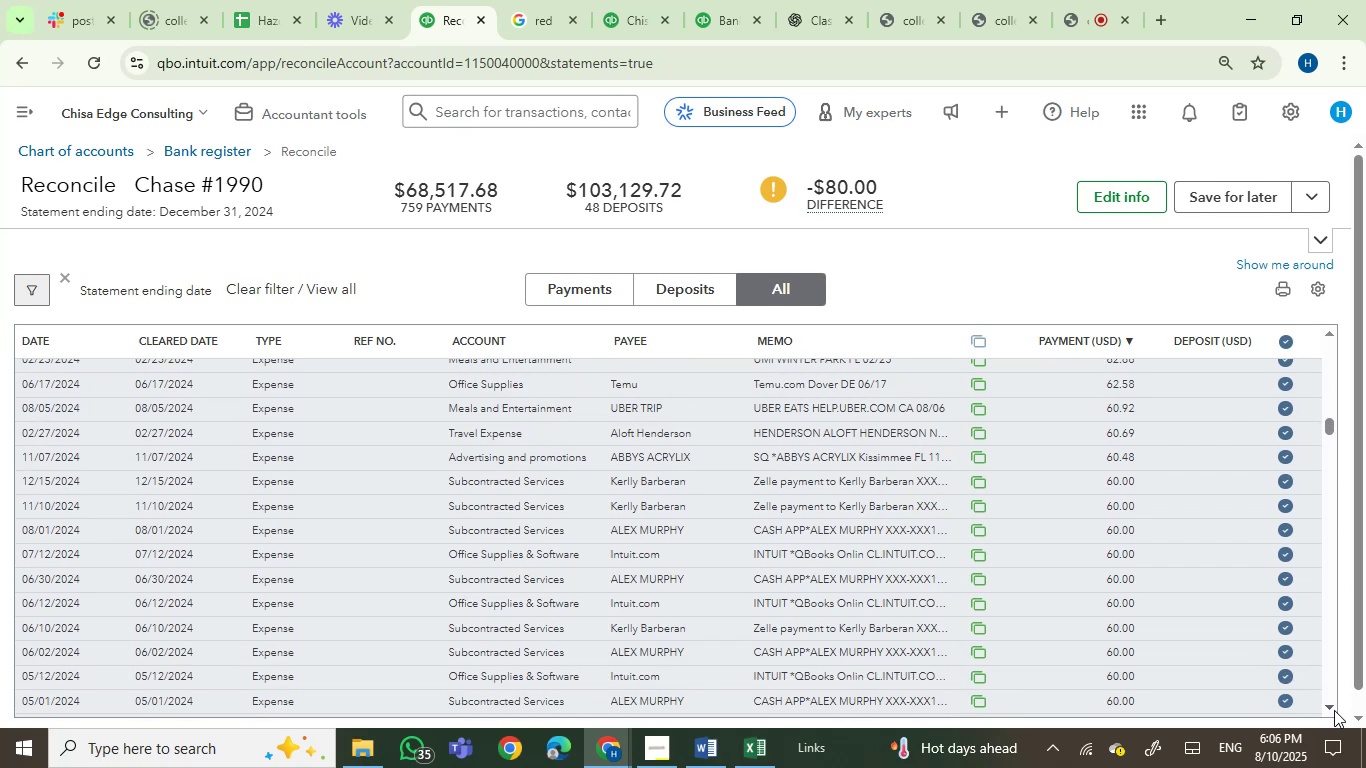 
left_click([1334, 710])
 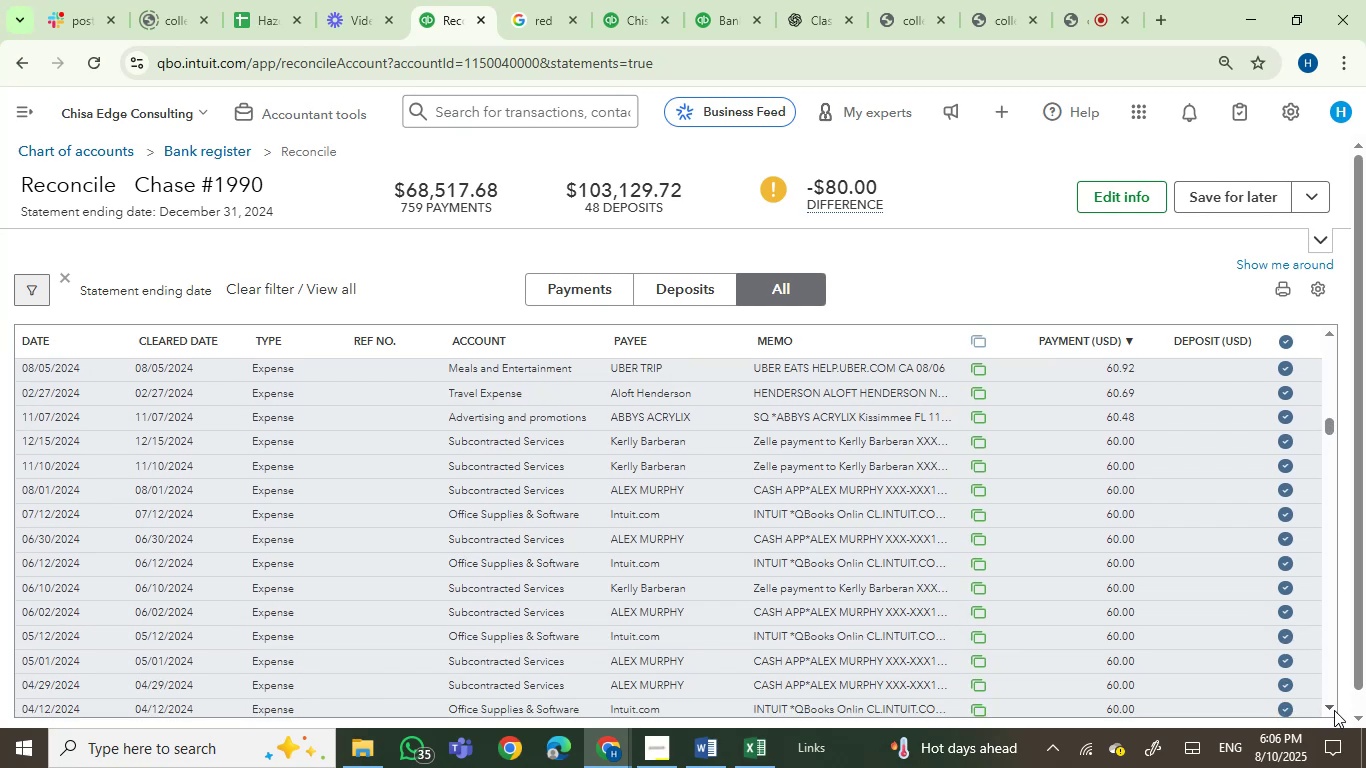 
left_click([1334, 710])
 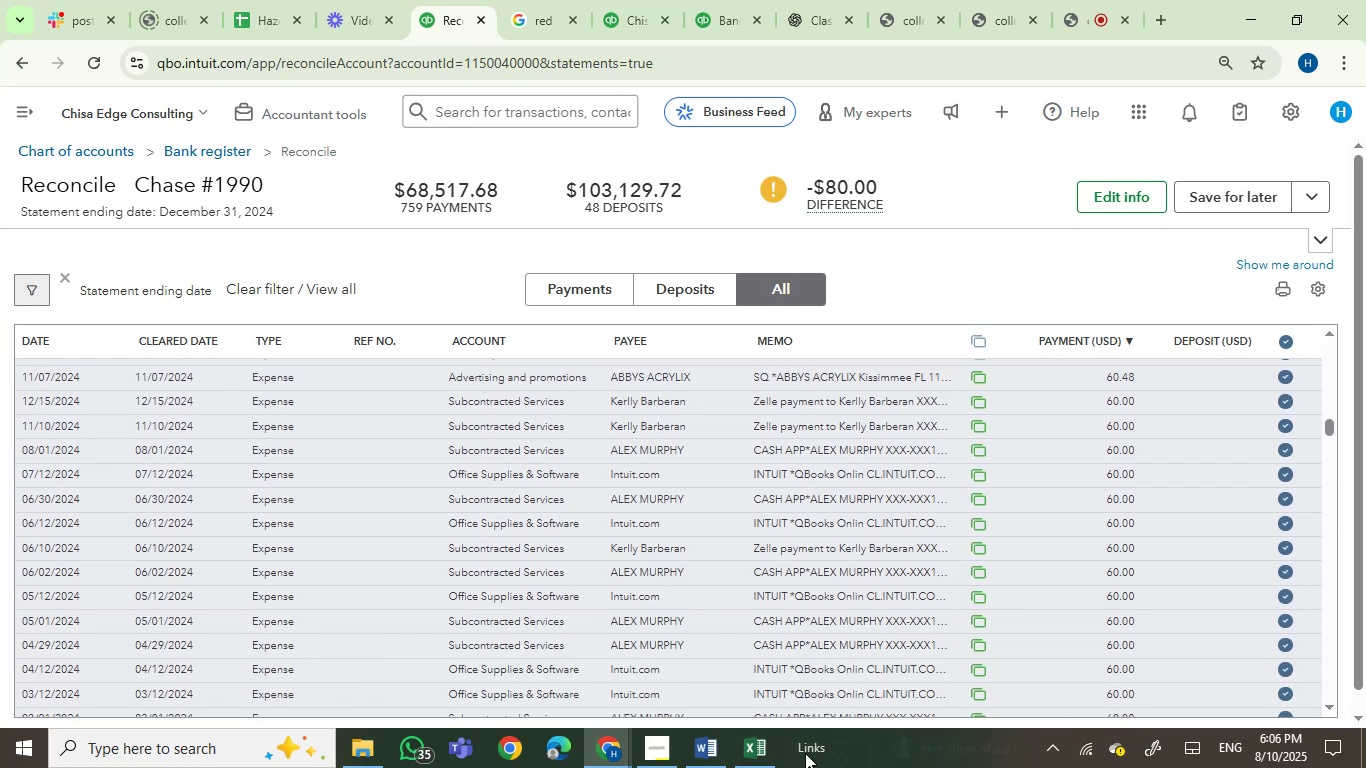 
left_click([767, 759])
 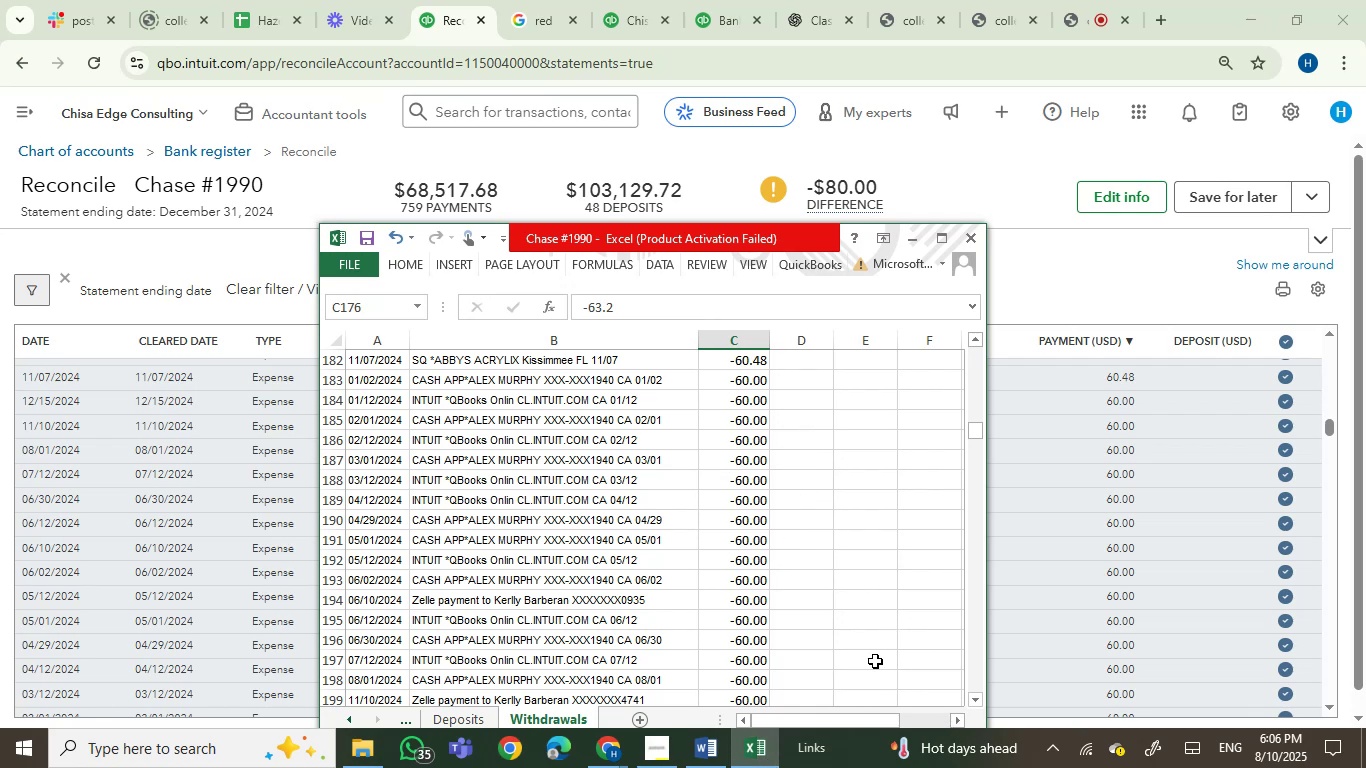 
wait(6.55)
 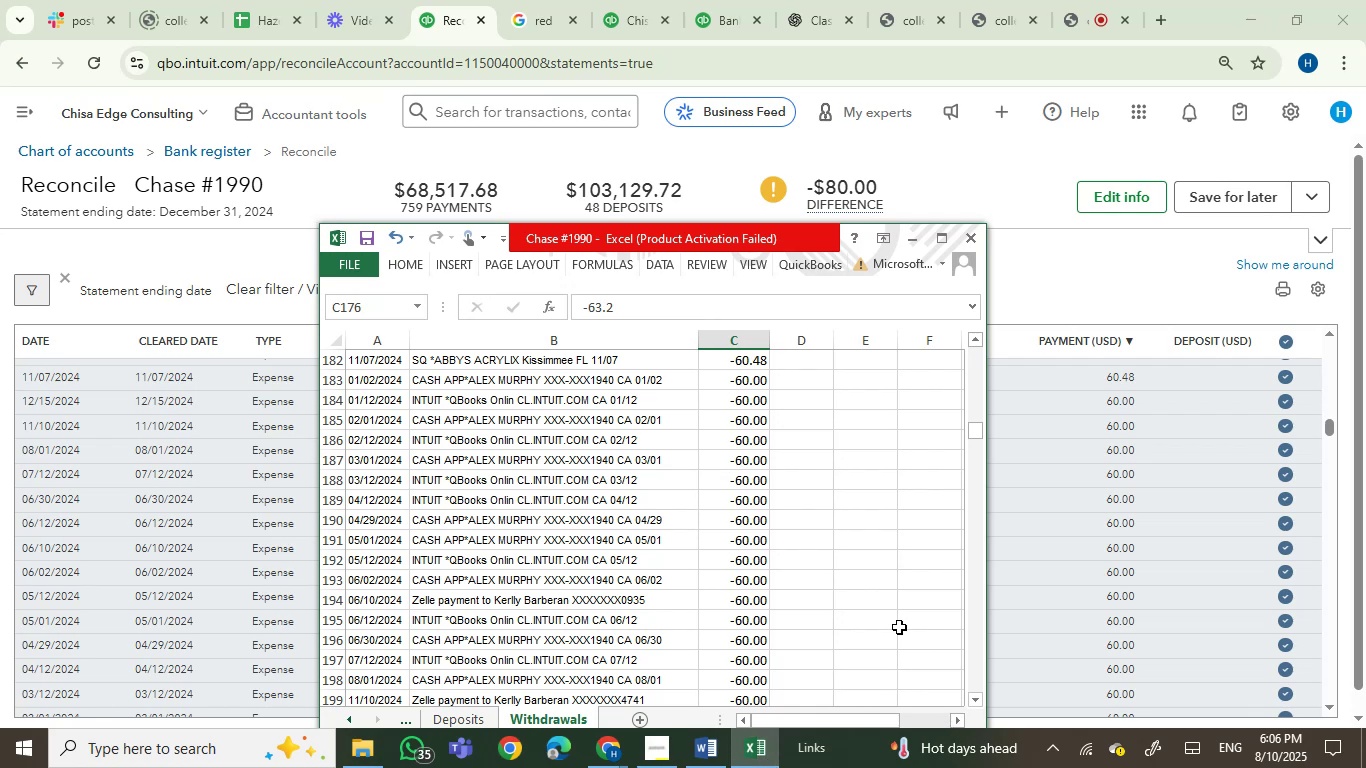 
double_click([981, 698])
 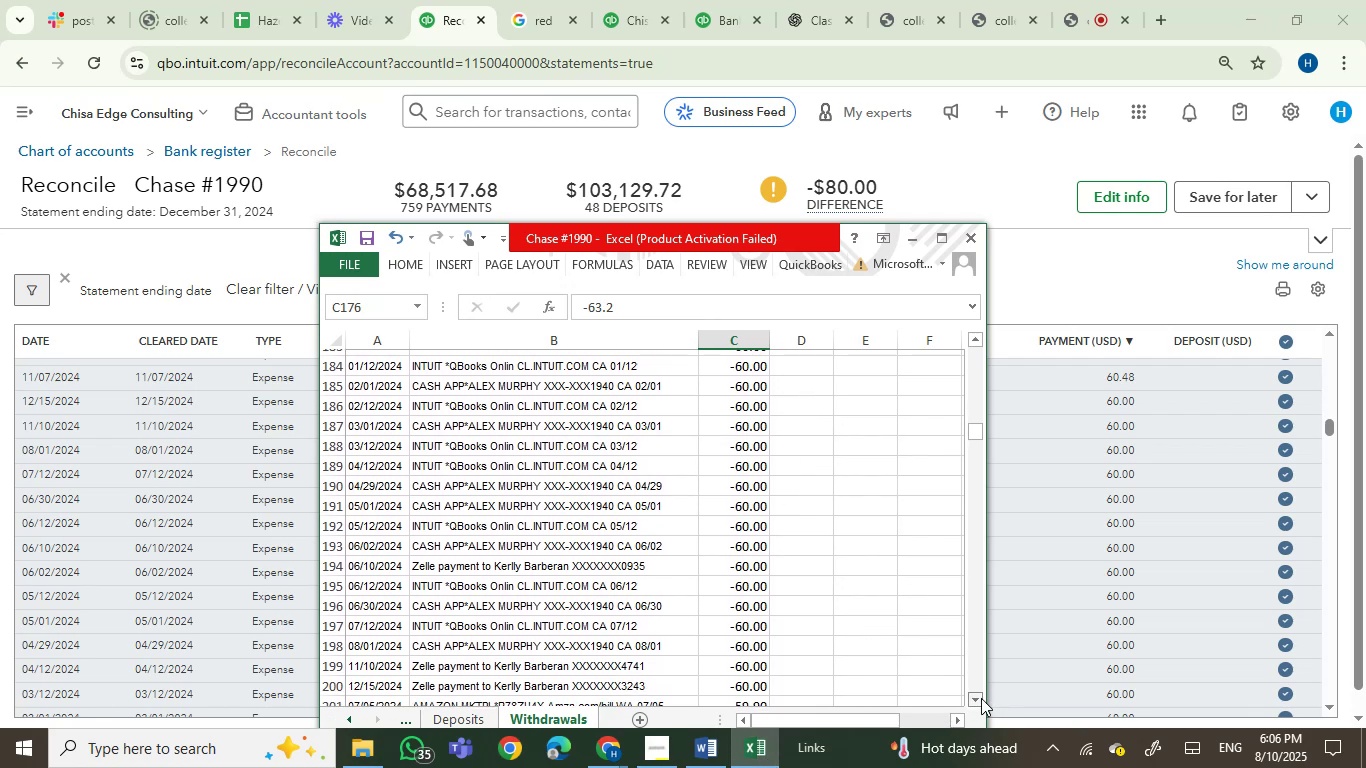 
triple_click([981, 698])
 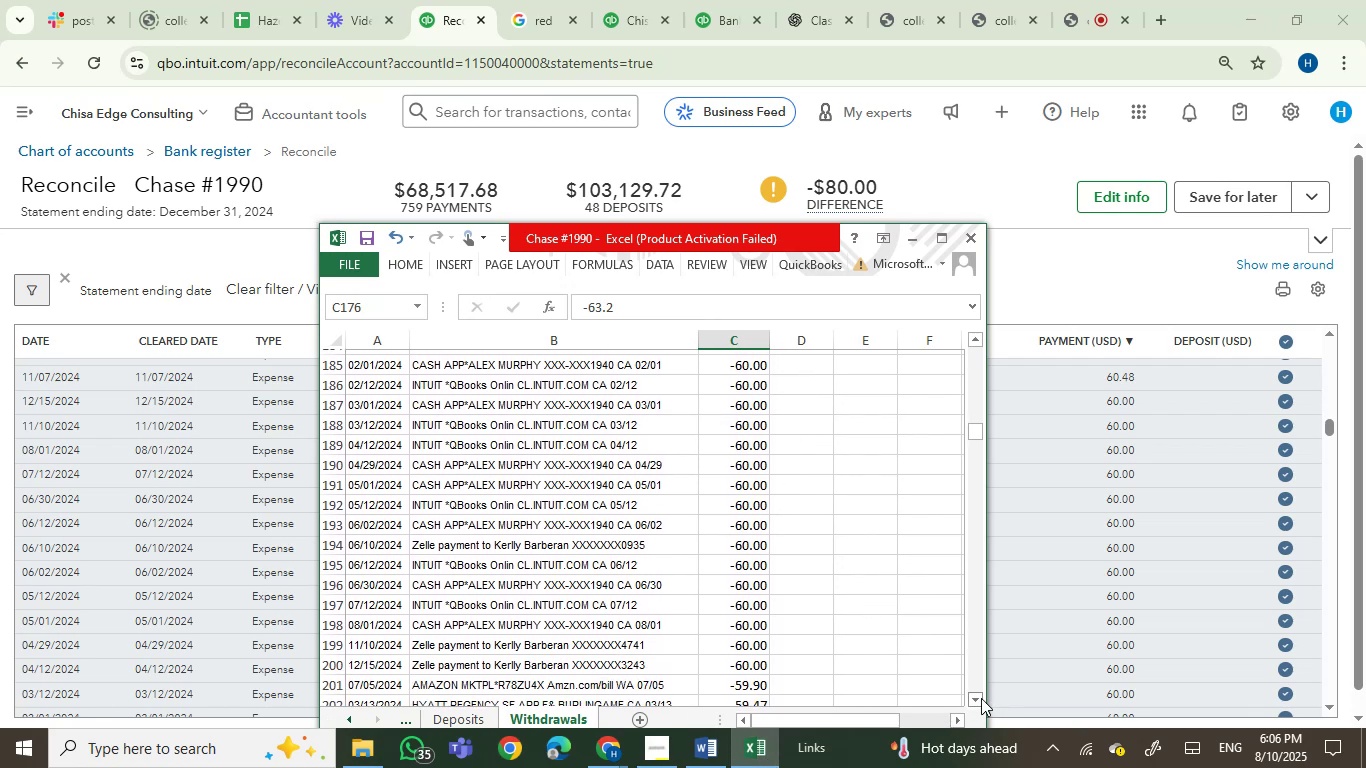 
triple_click([981, 698])
 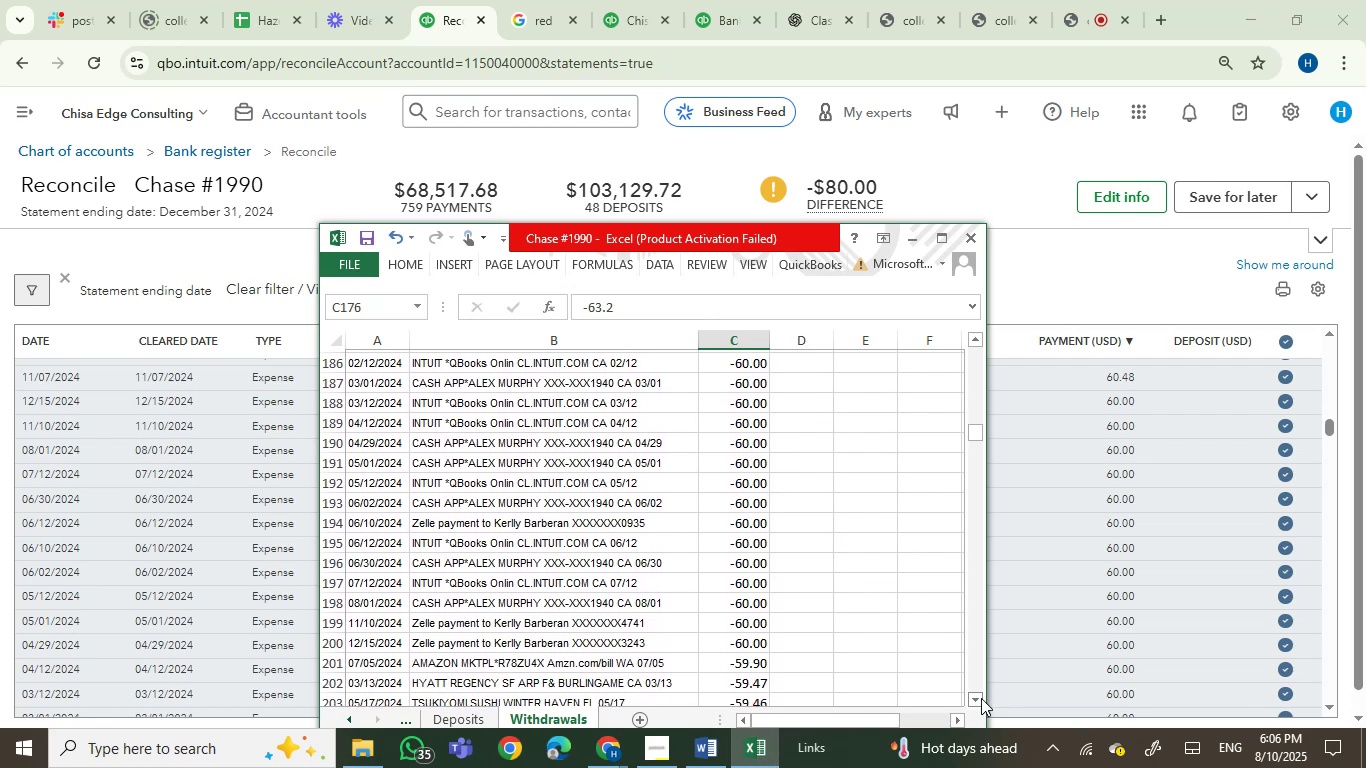 
triple_click([981, 698])
 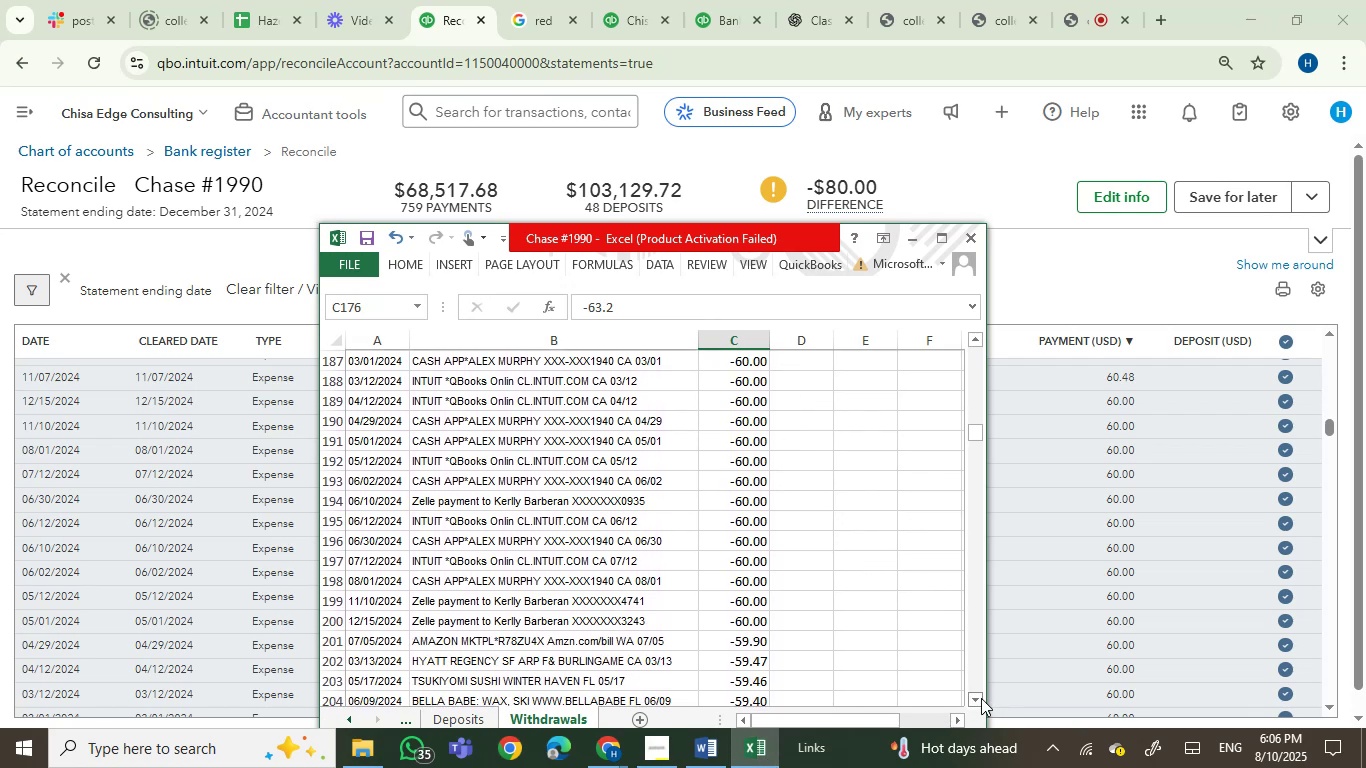 
triple_click([981, 698])
 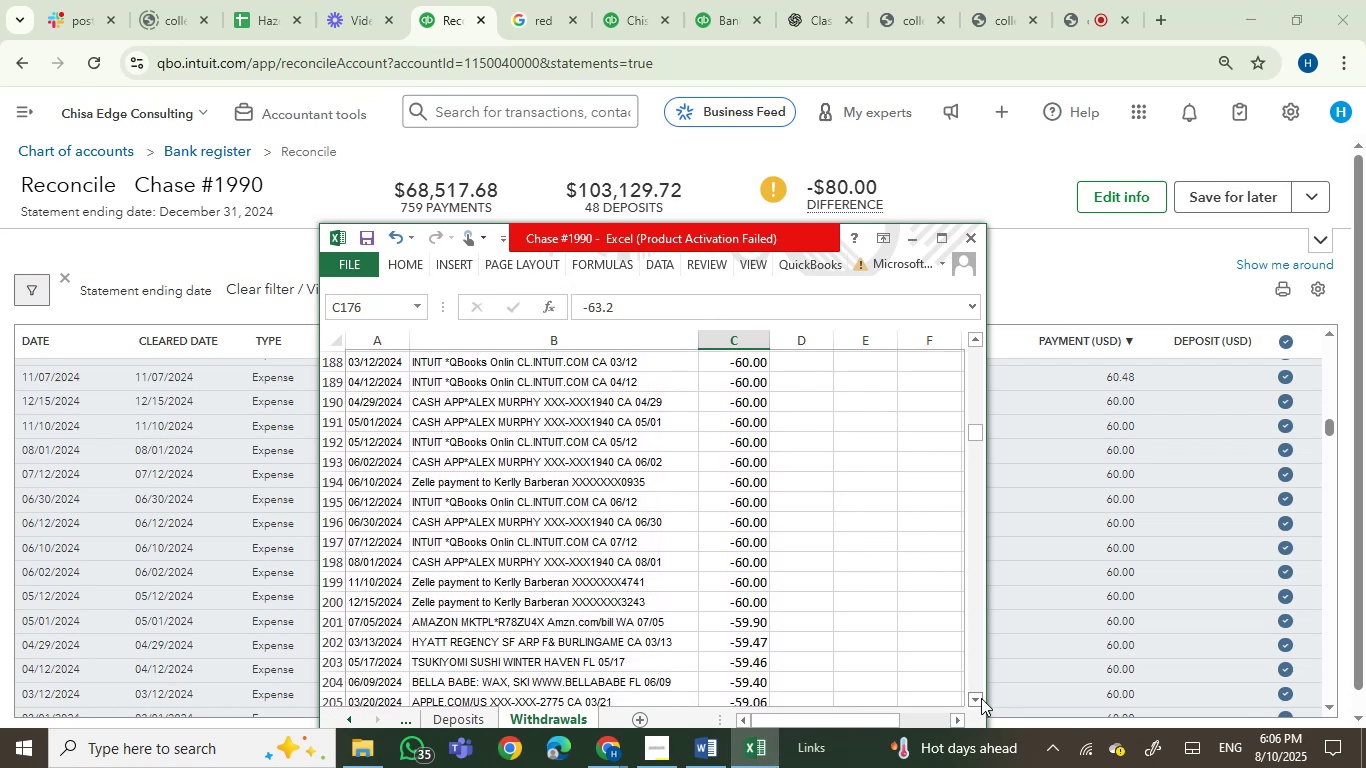 
triple_click([981, 698])
 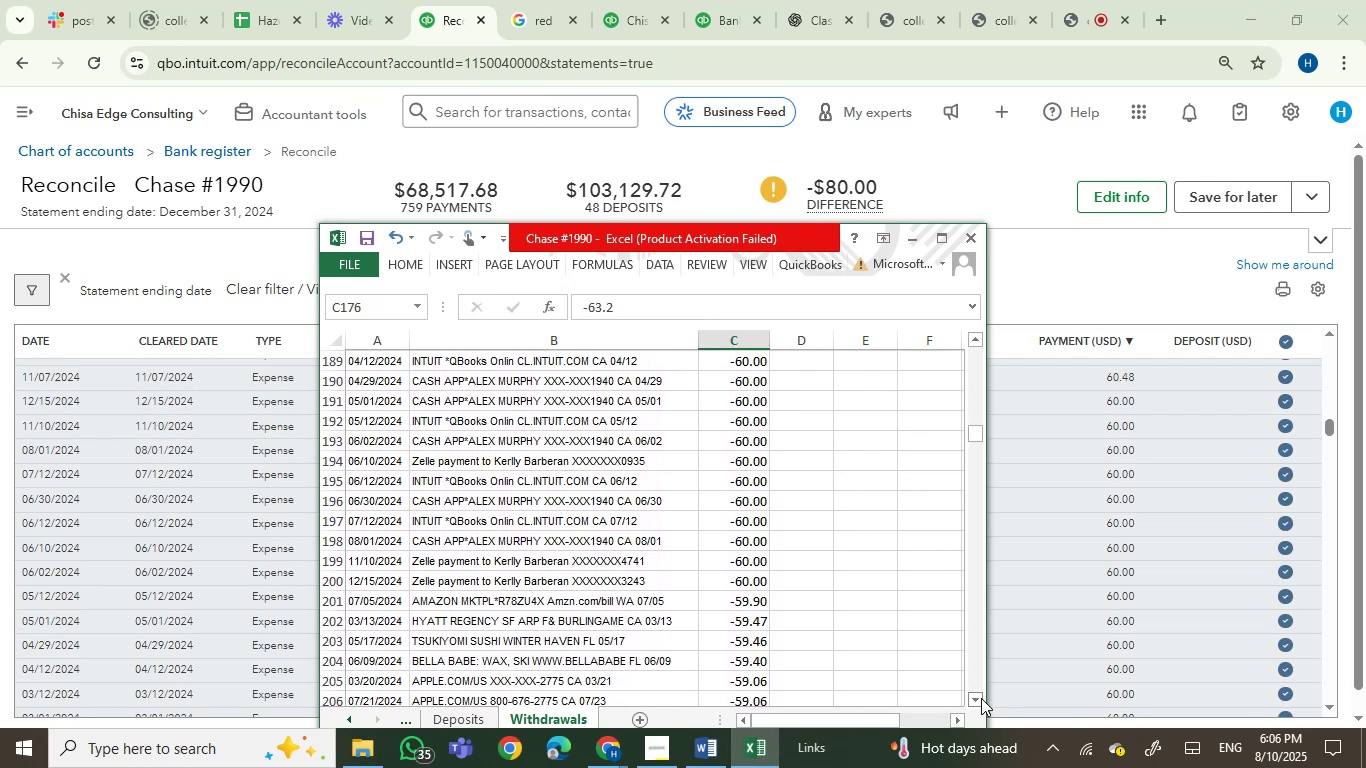 
triple_click([981, 698])
 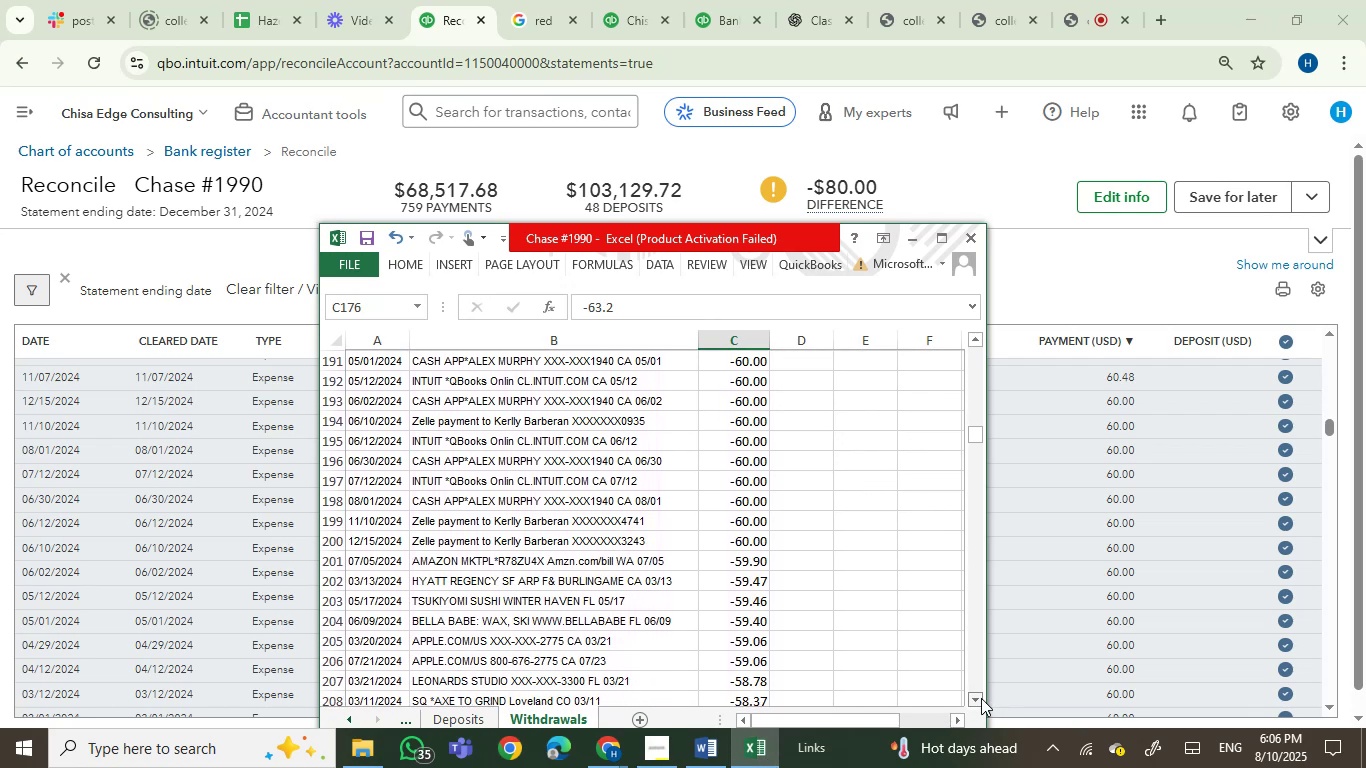 
triple_click([981, 698])
 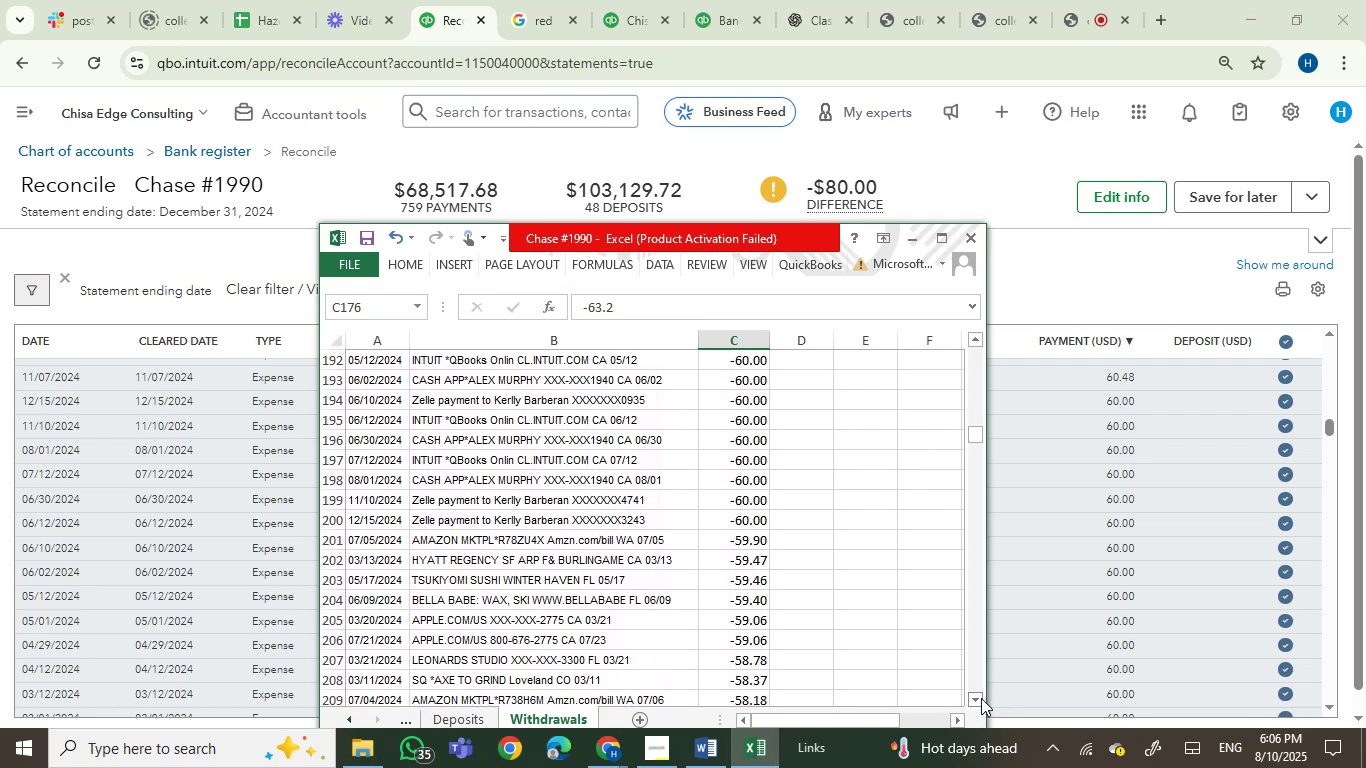 
double_click([981, 698])
 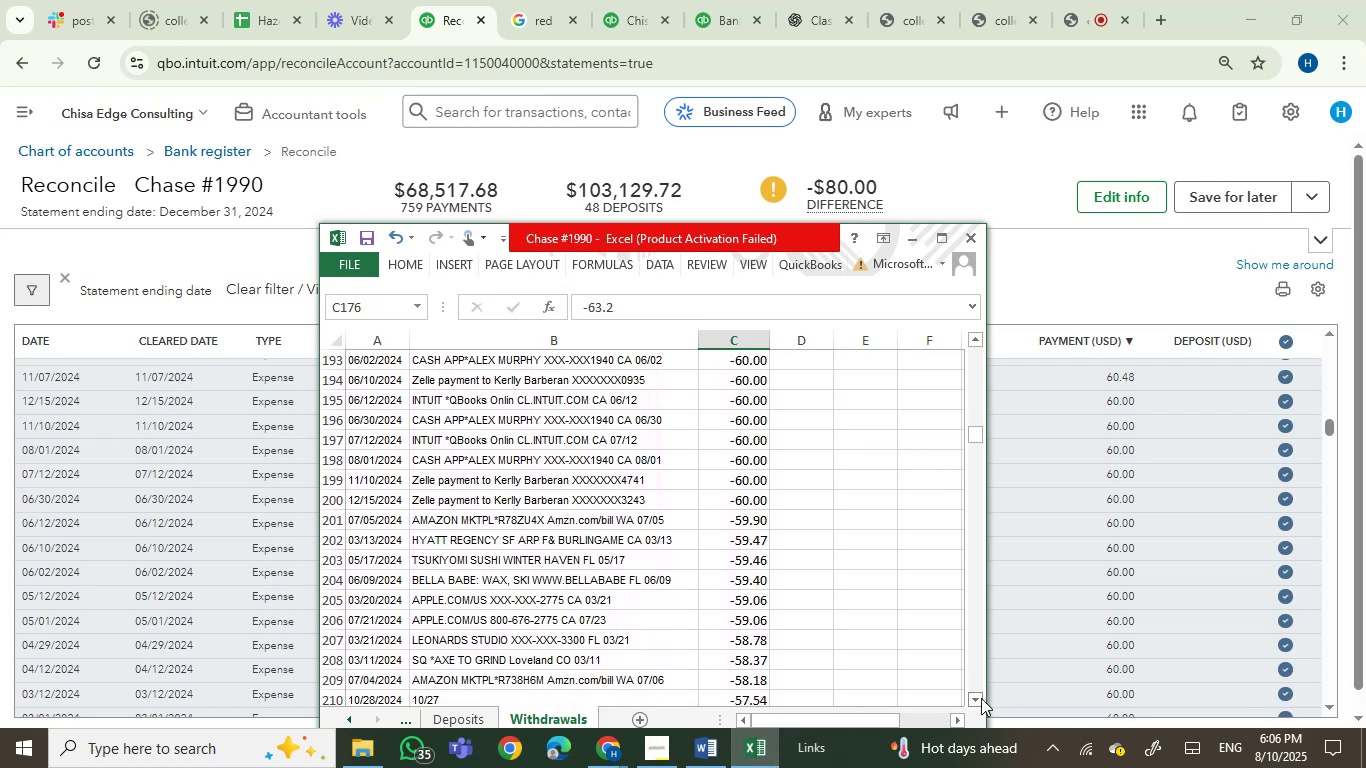 
triple_click([981, 698])
 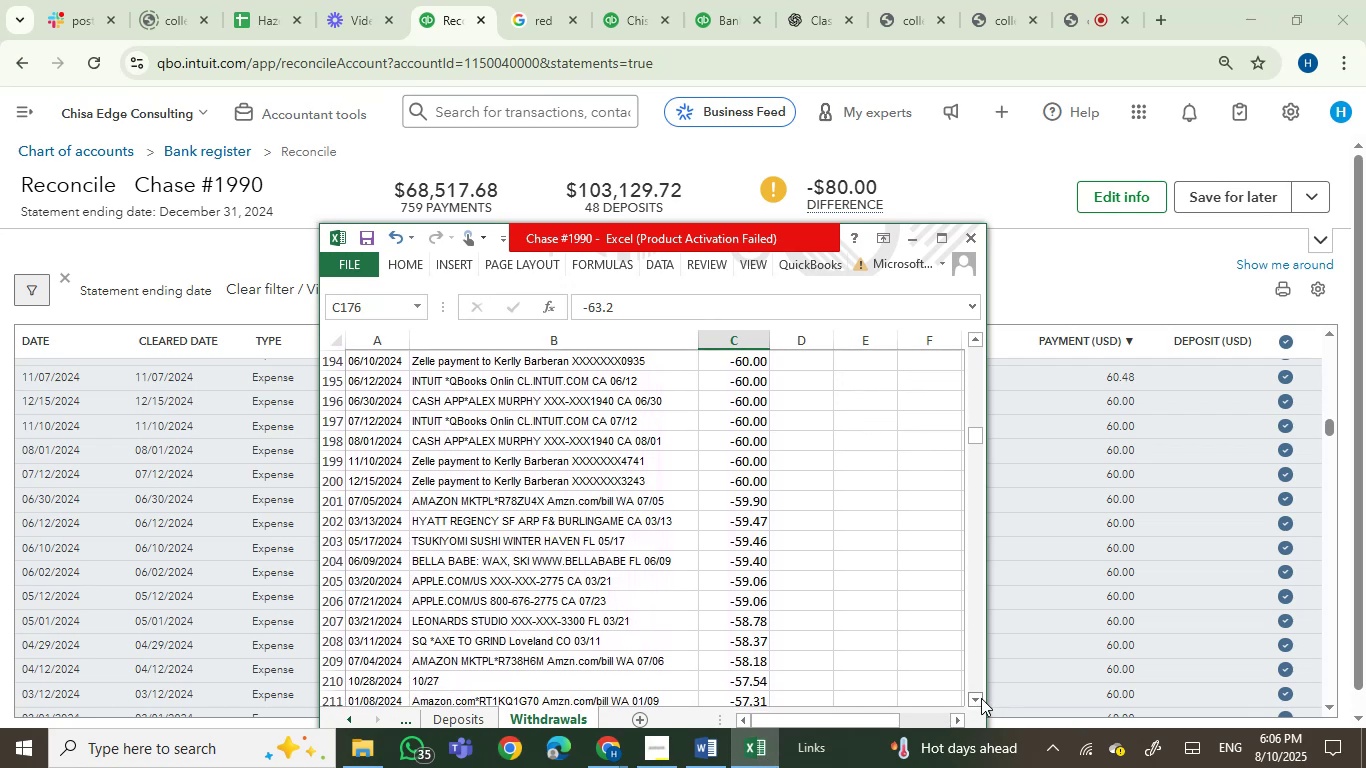 
triple_click([981, 698])
 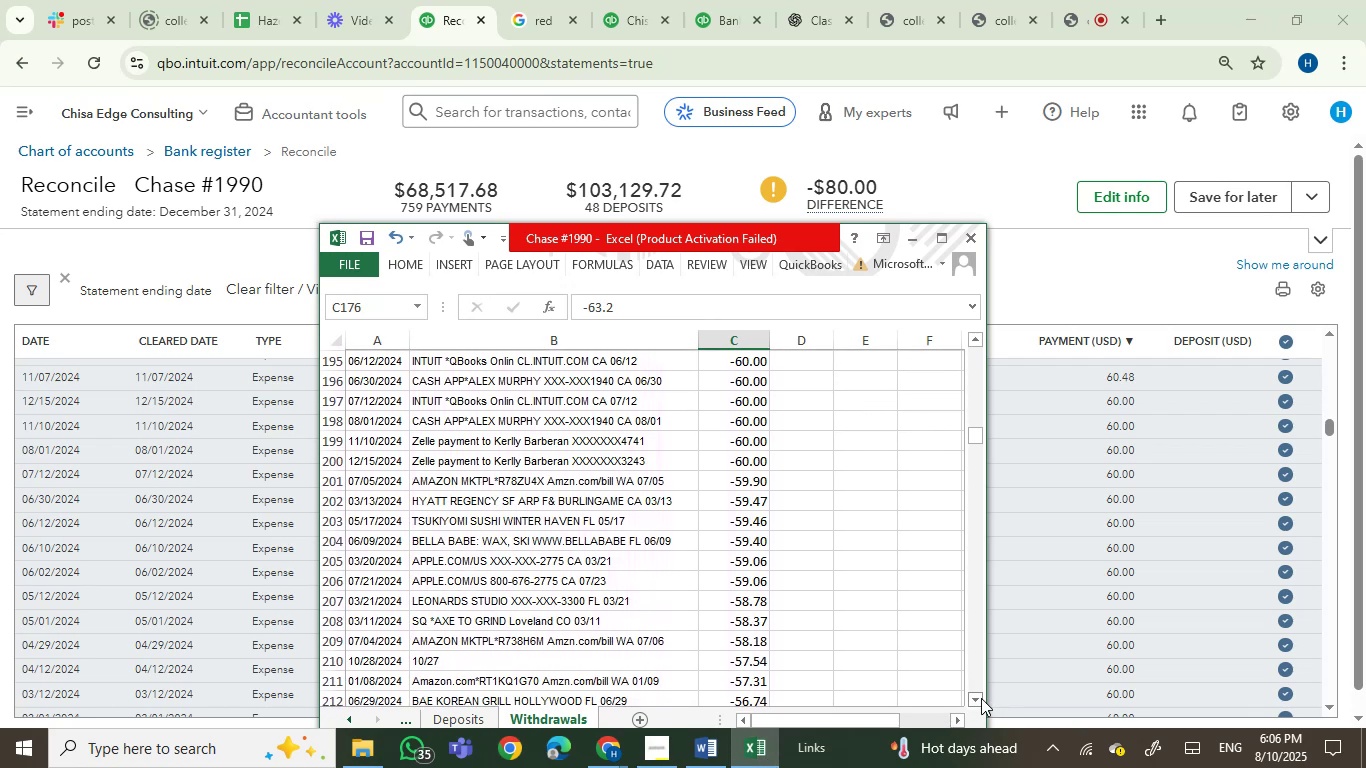 
triple_click([981, 698])
 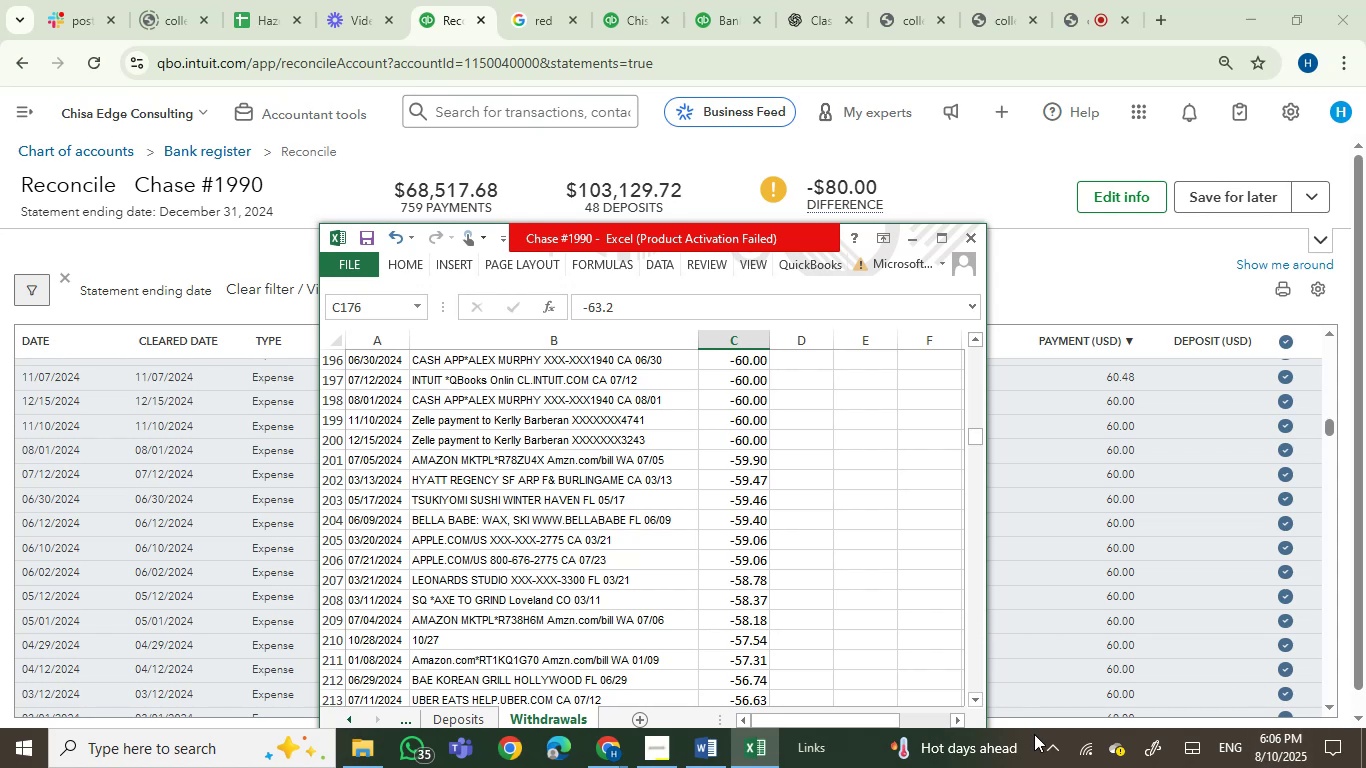 
wait(5.42)
 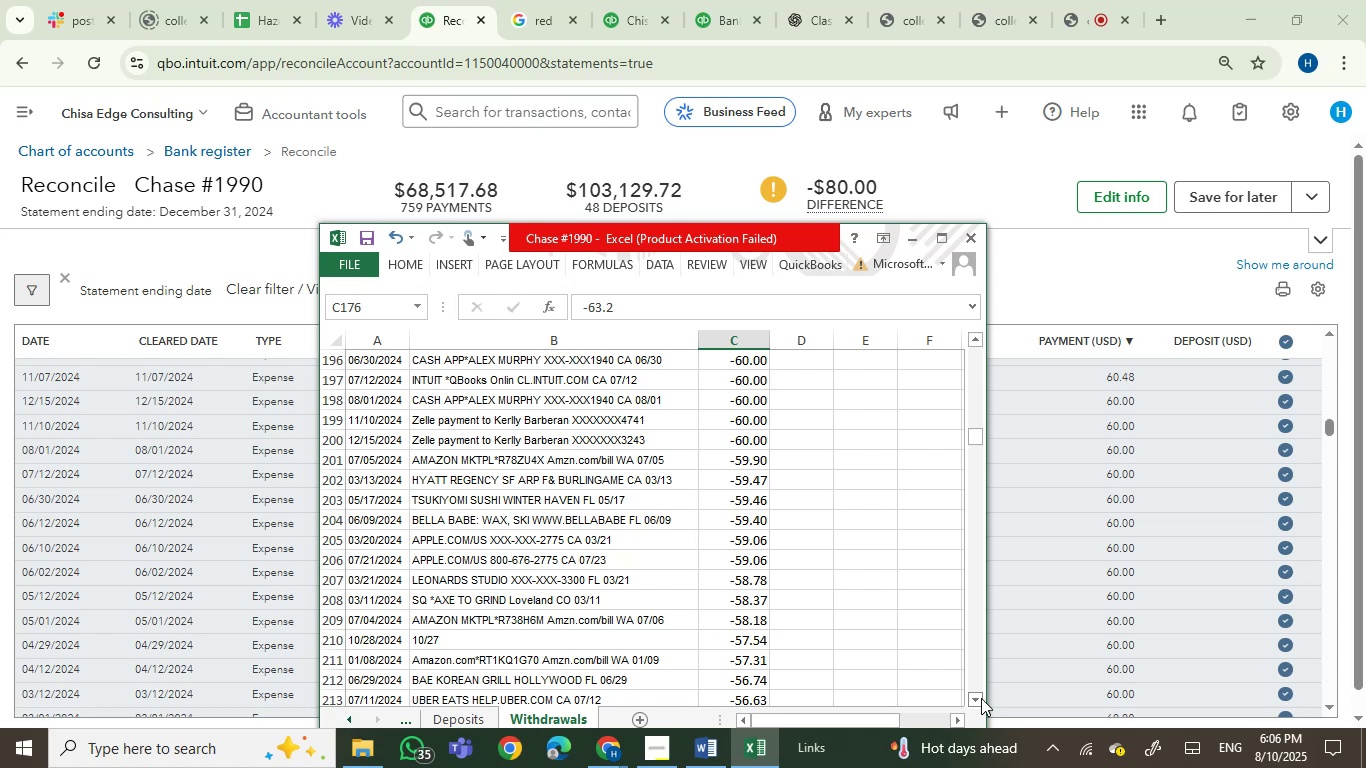 
double_click([978, 696])
 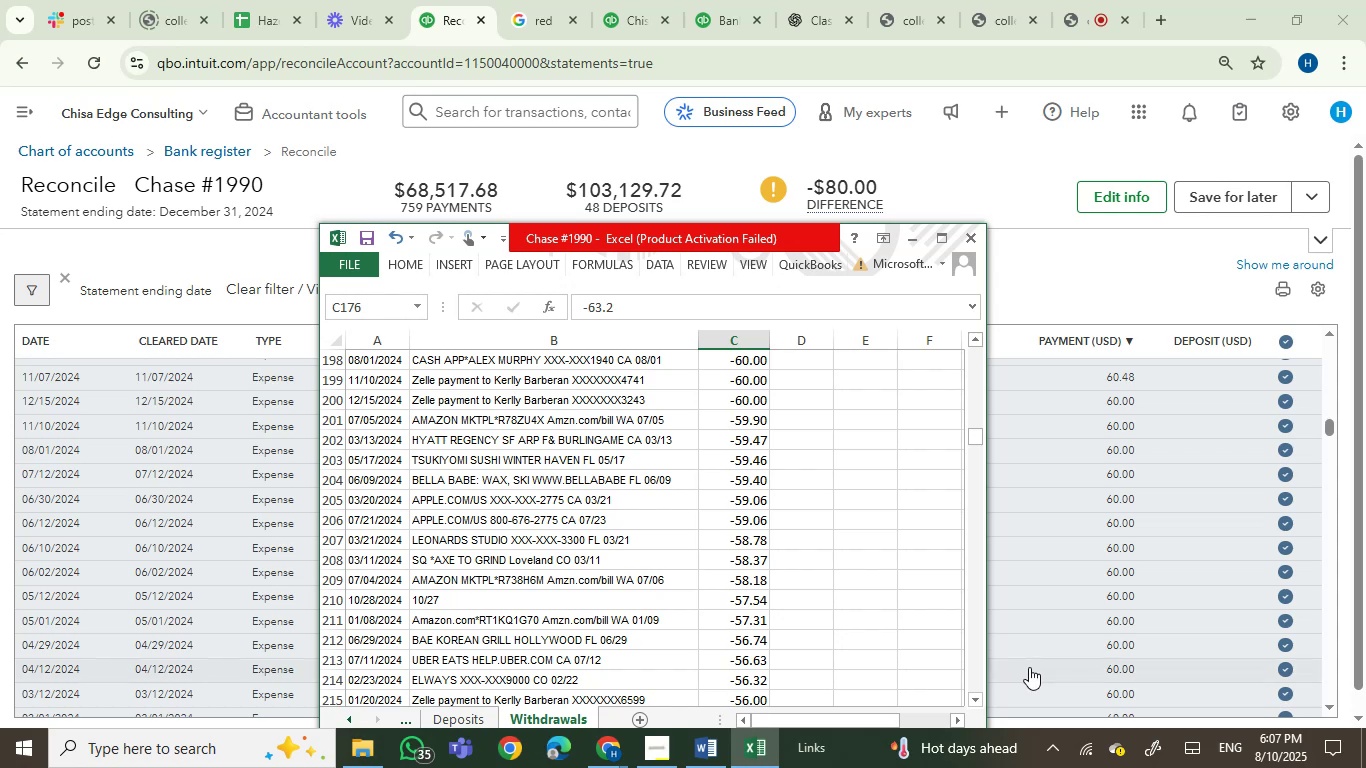 
wait(11.95)
 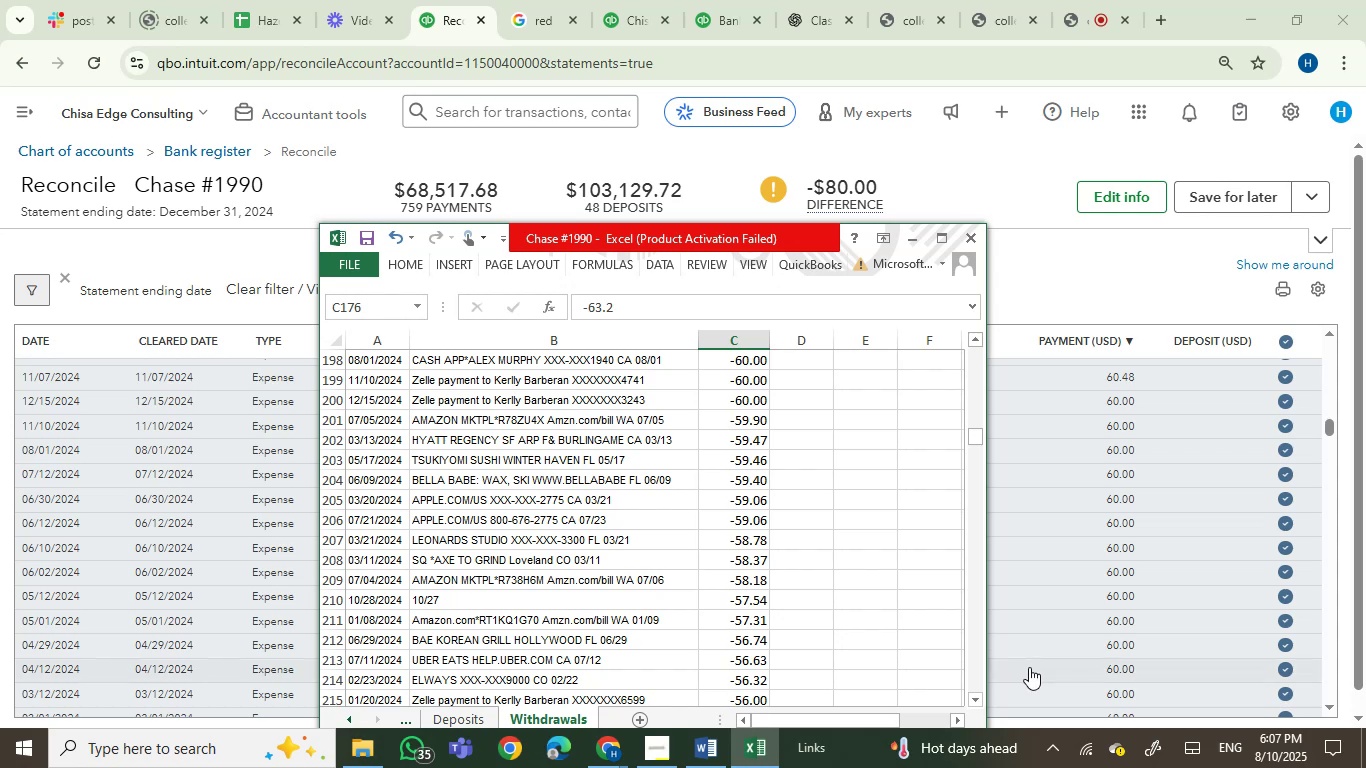 
double_click([978, 694])
 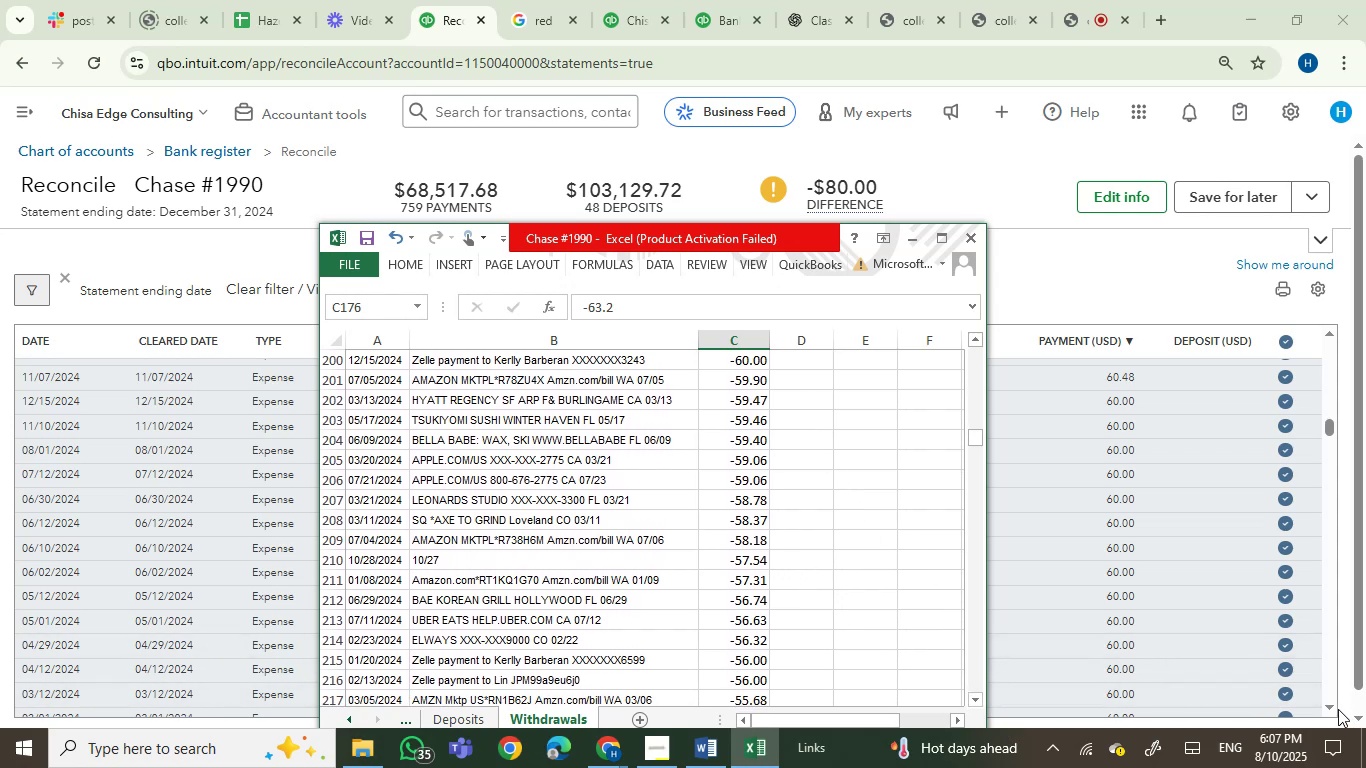 
double_click([1332, 708])
 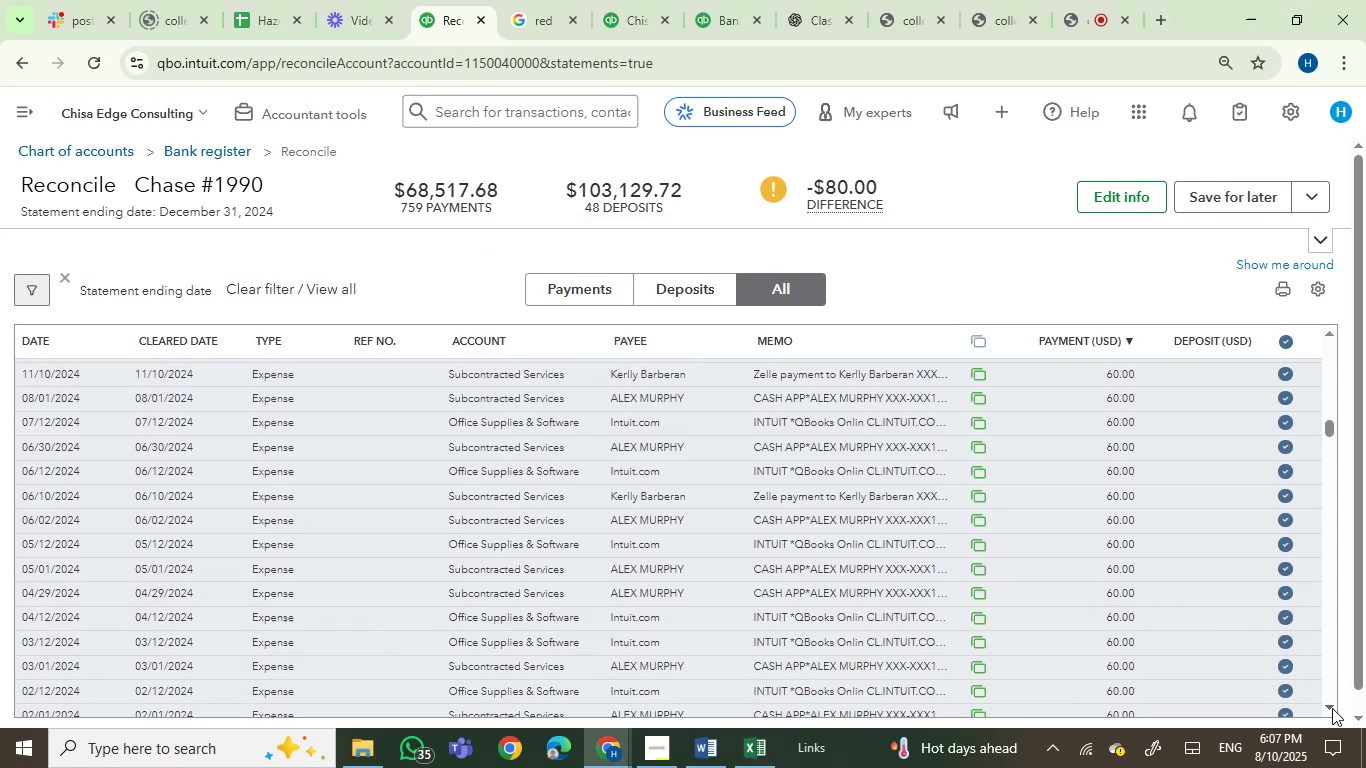 
triple_click([1332, 708])
 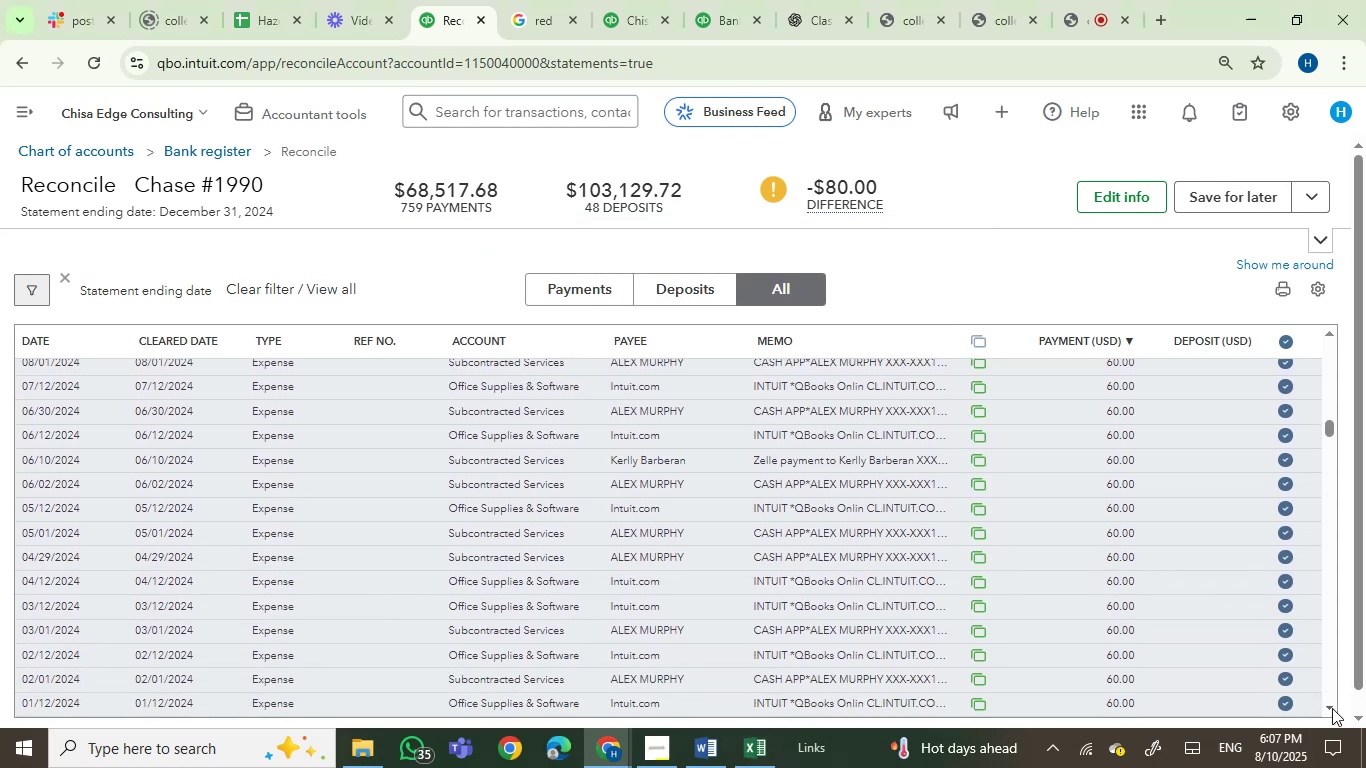 
triple_click([1332, 708])
 